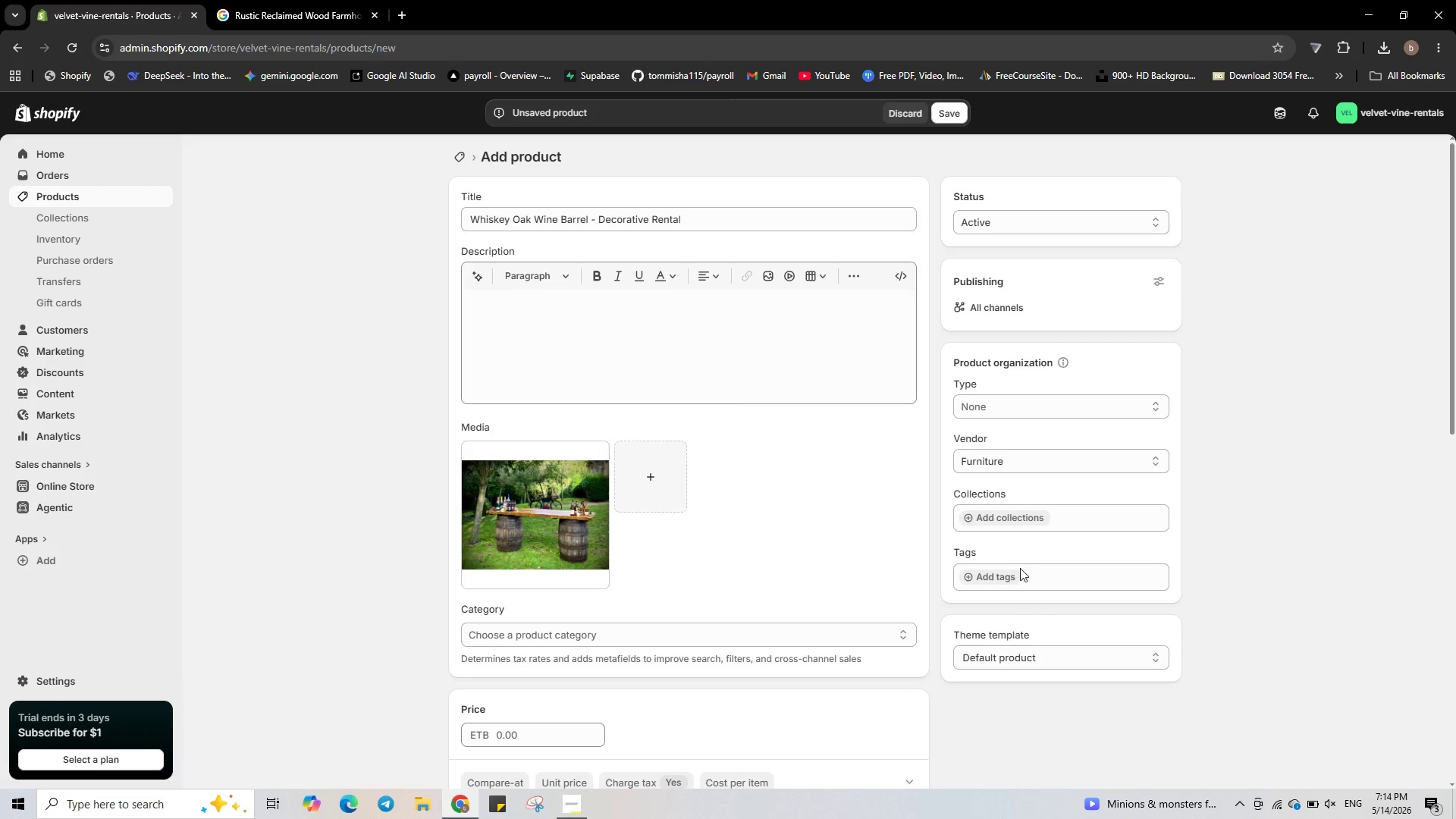 
left_click([1010, 576])
 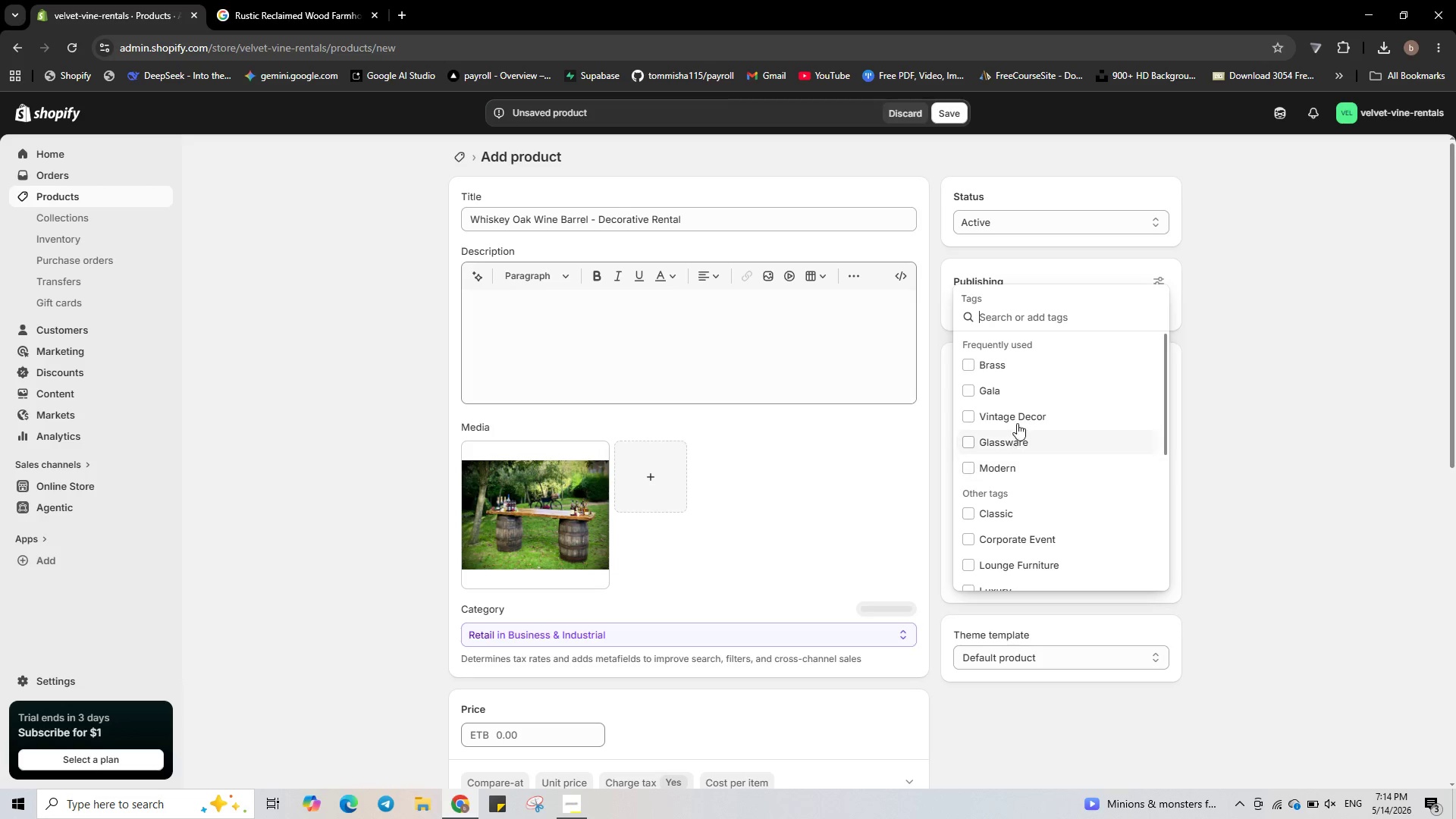 
scroll: coordinate [1021, 484], scroll_direction: down, amount: 1.0
 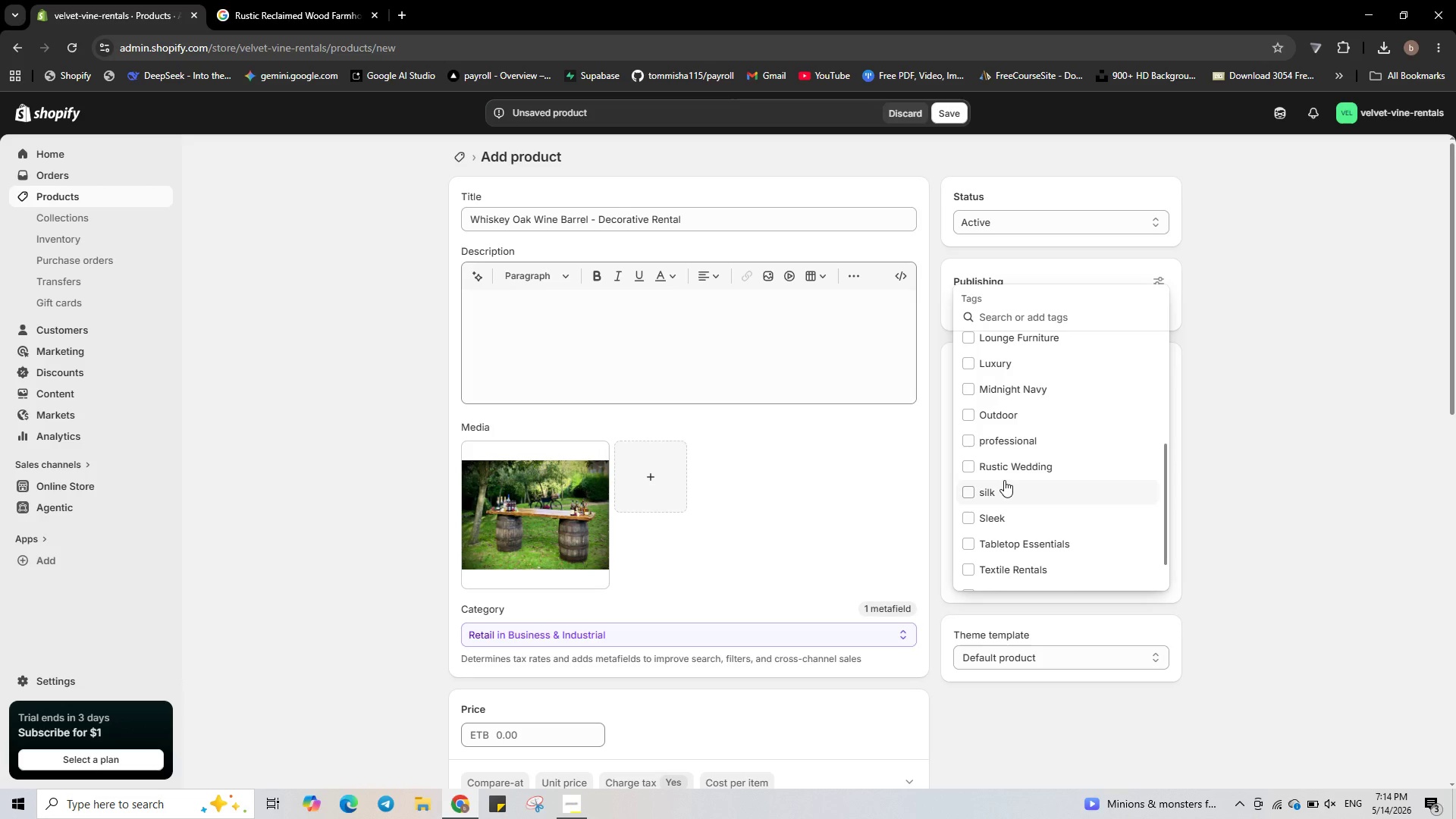 
left_click([999, 469])
 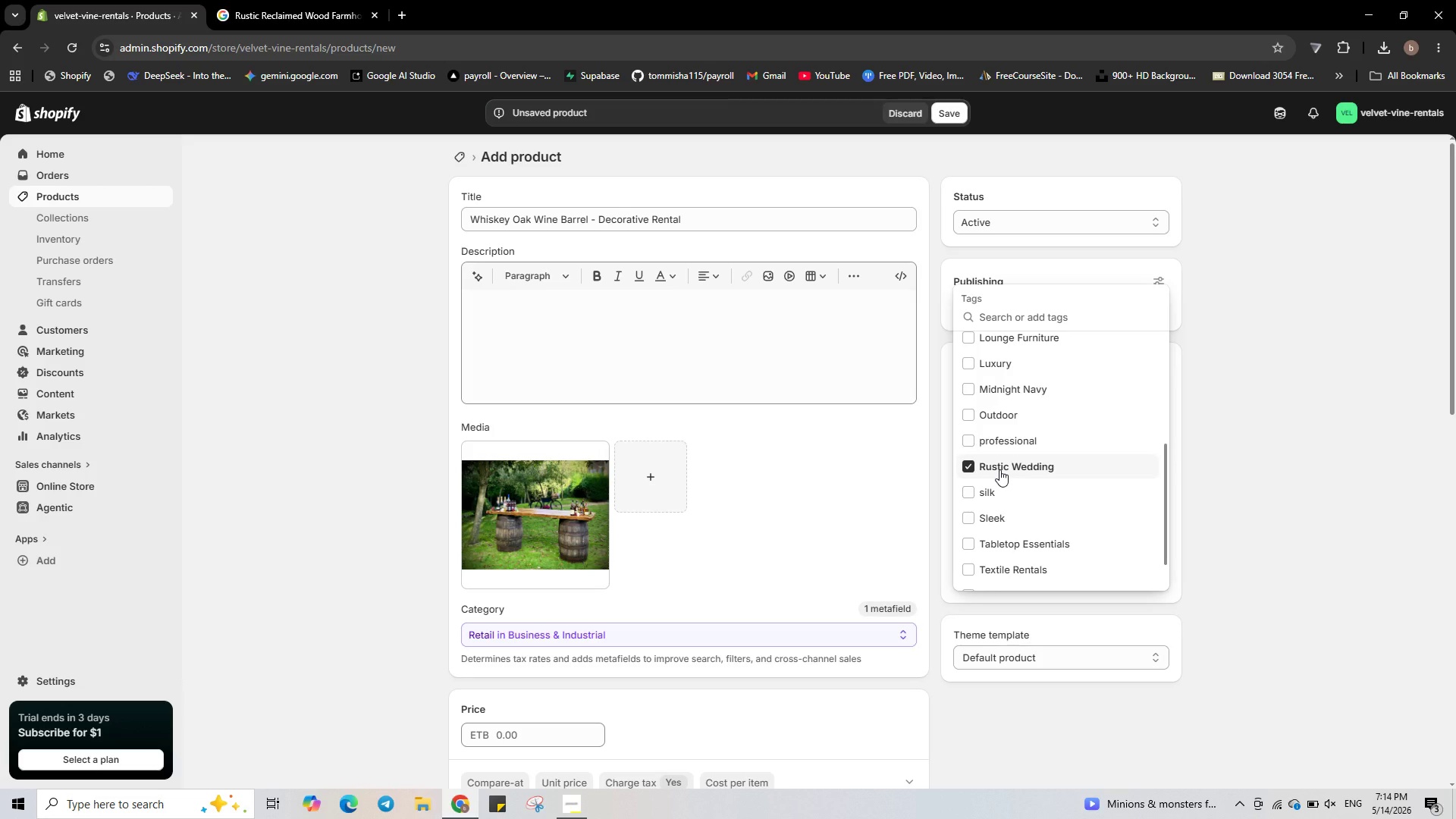 
scroll: coordinate [999, 469], scroll_direction: down, amount: 1.0
 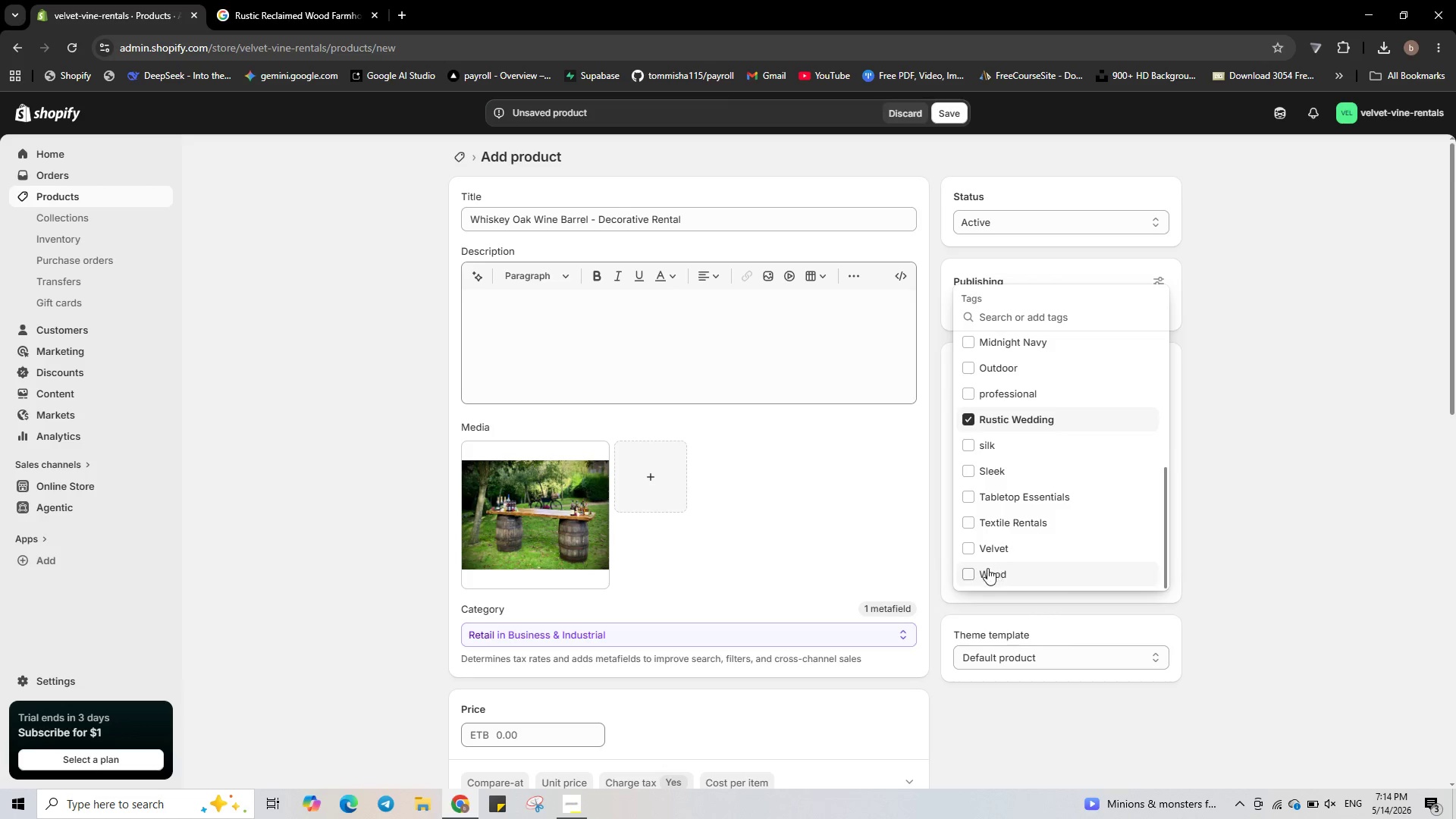 
left_click([966, 570])
 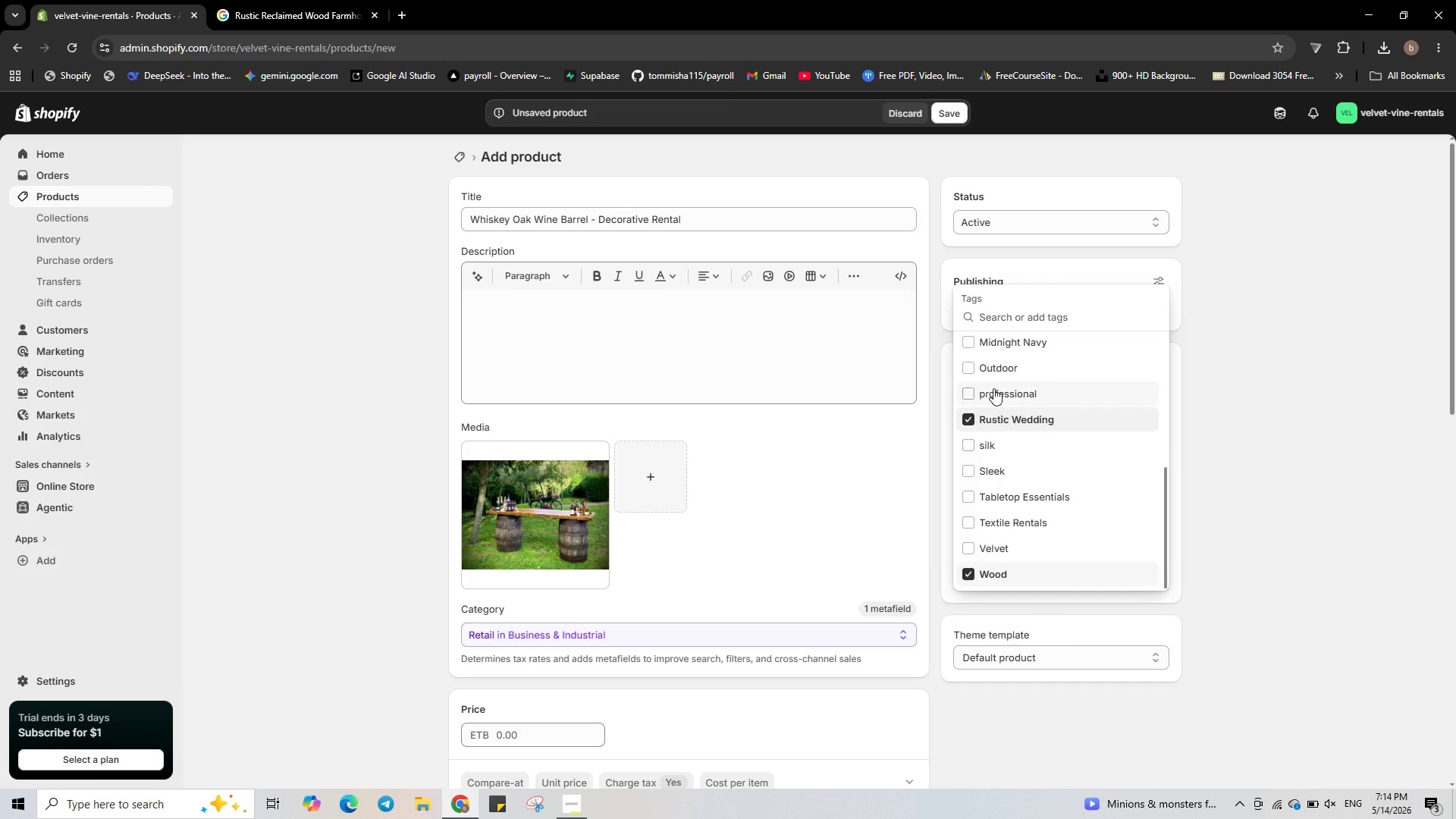 
left_click([969, 367])
 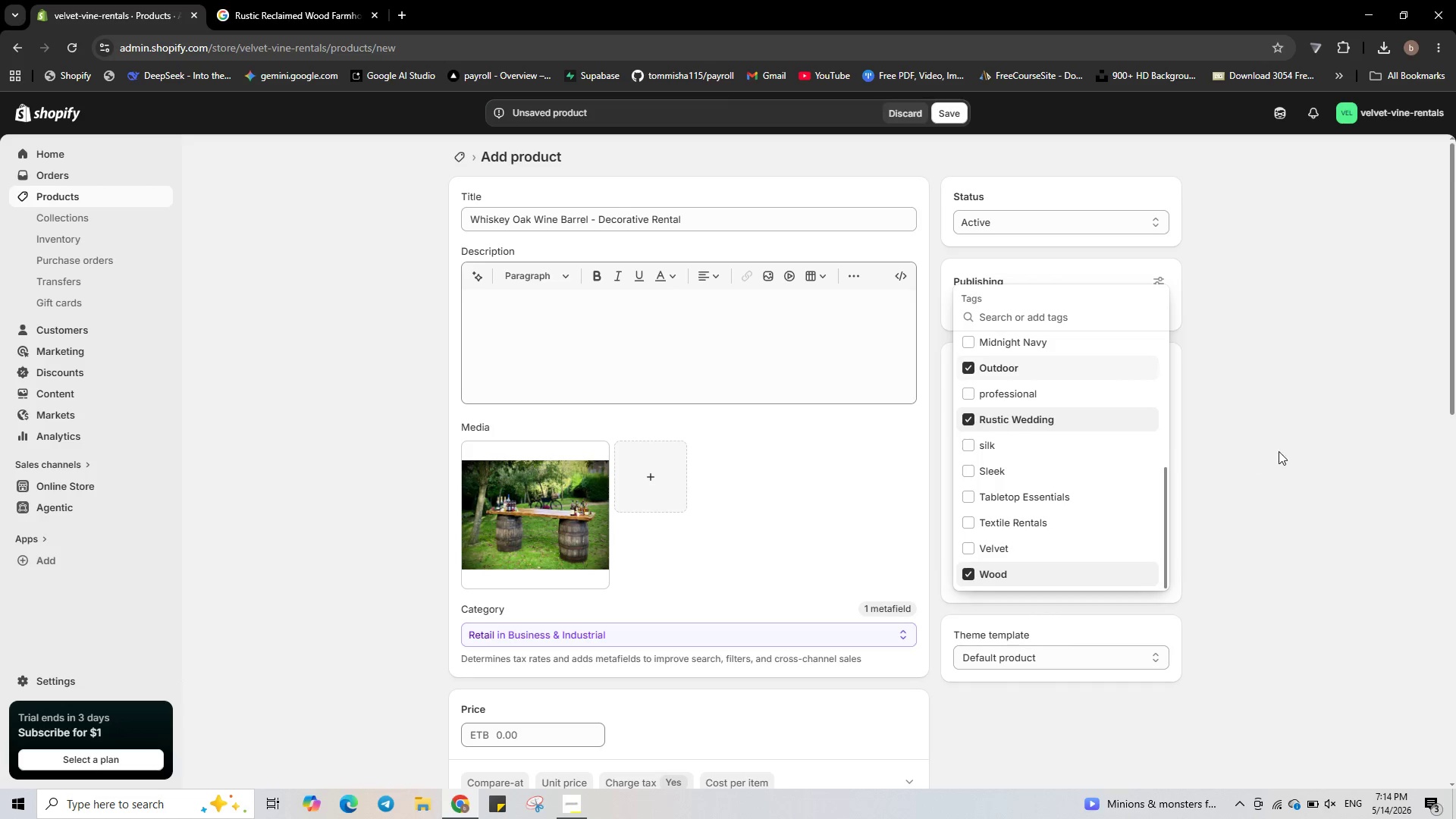 
left_click([1290, 451])
 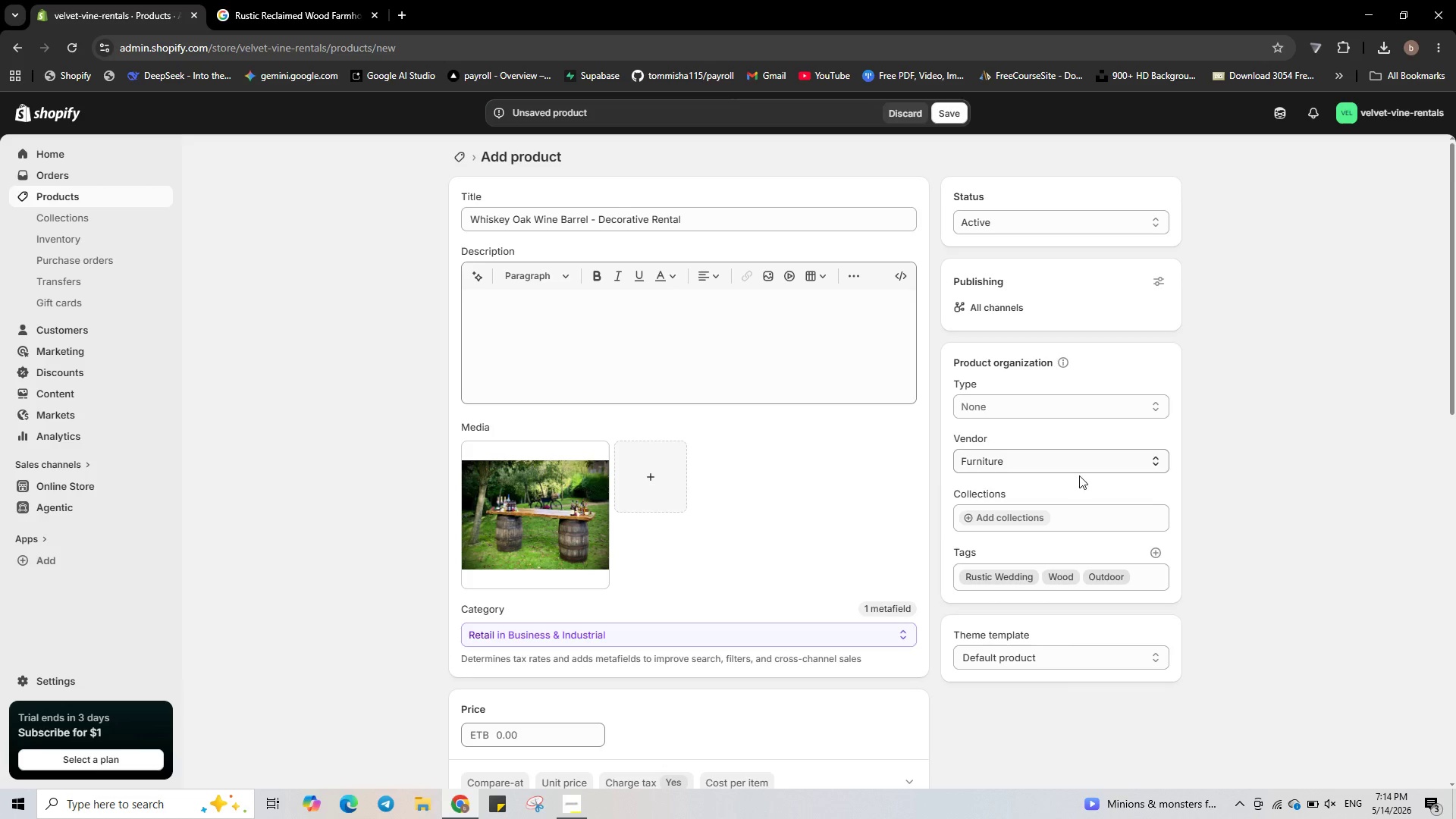 
wait(9.81)
 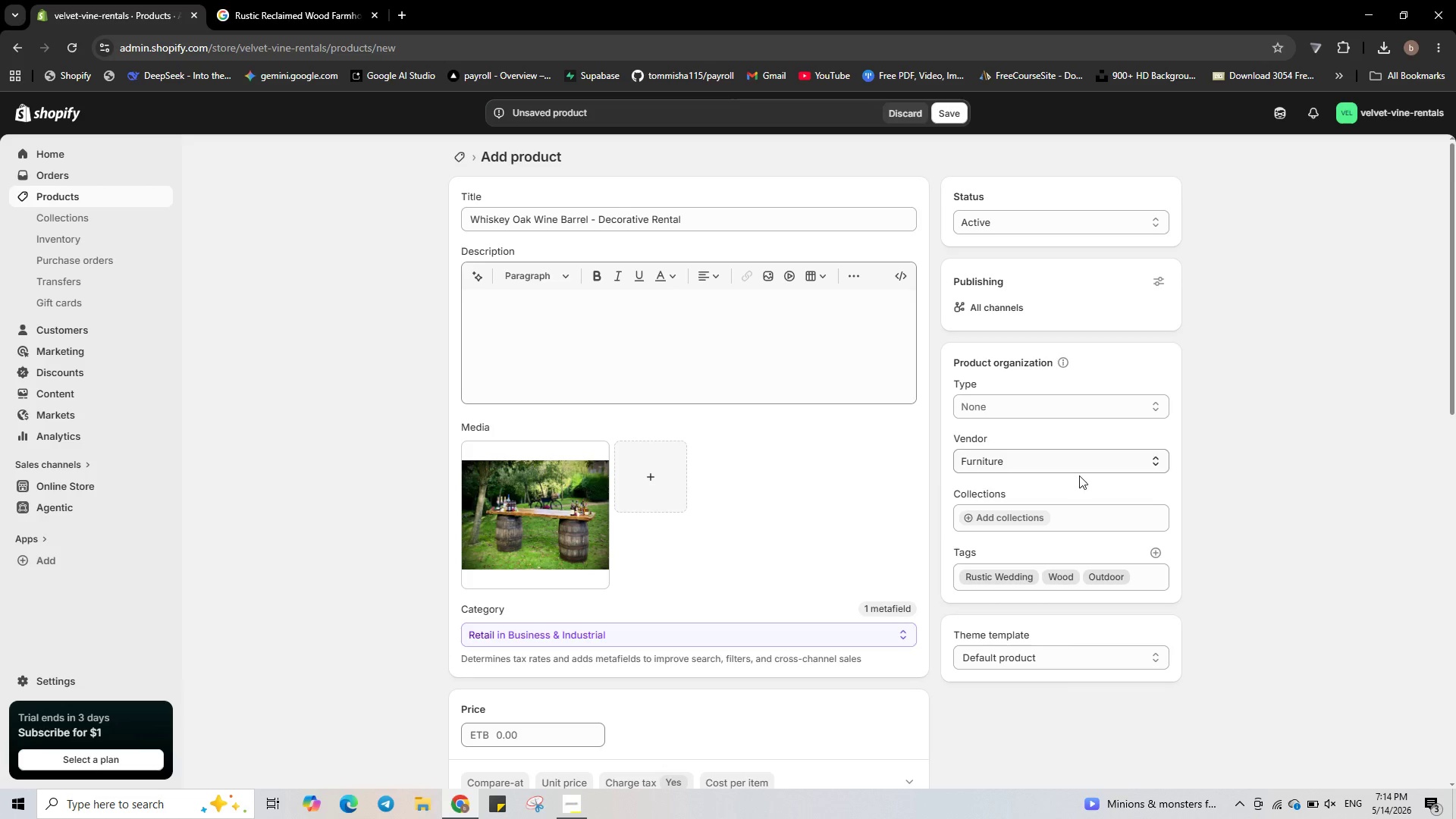 
left_click_drag(start_coordinate=[1213, 234], to_coordinate=[1194, 233])
 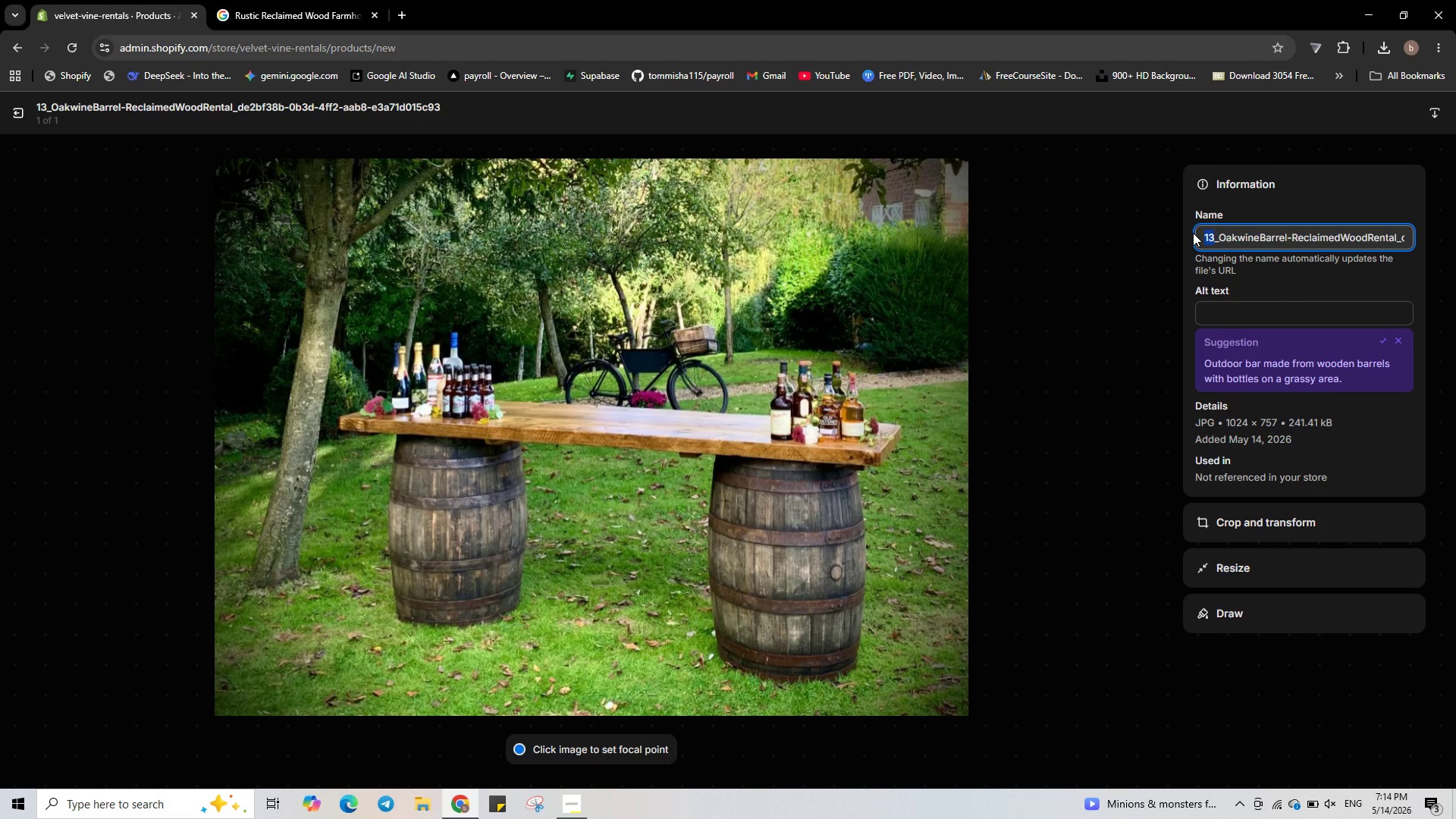 
key(Numpad2)
 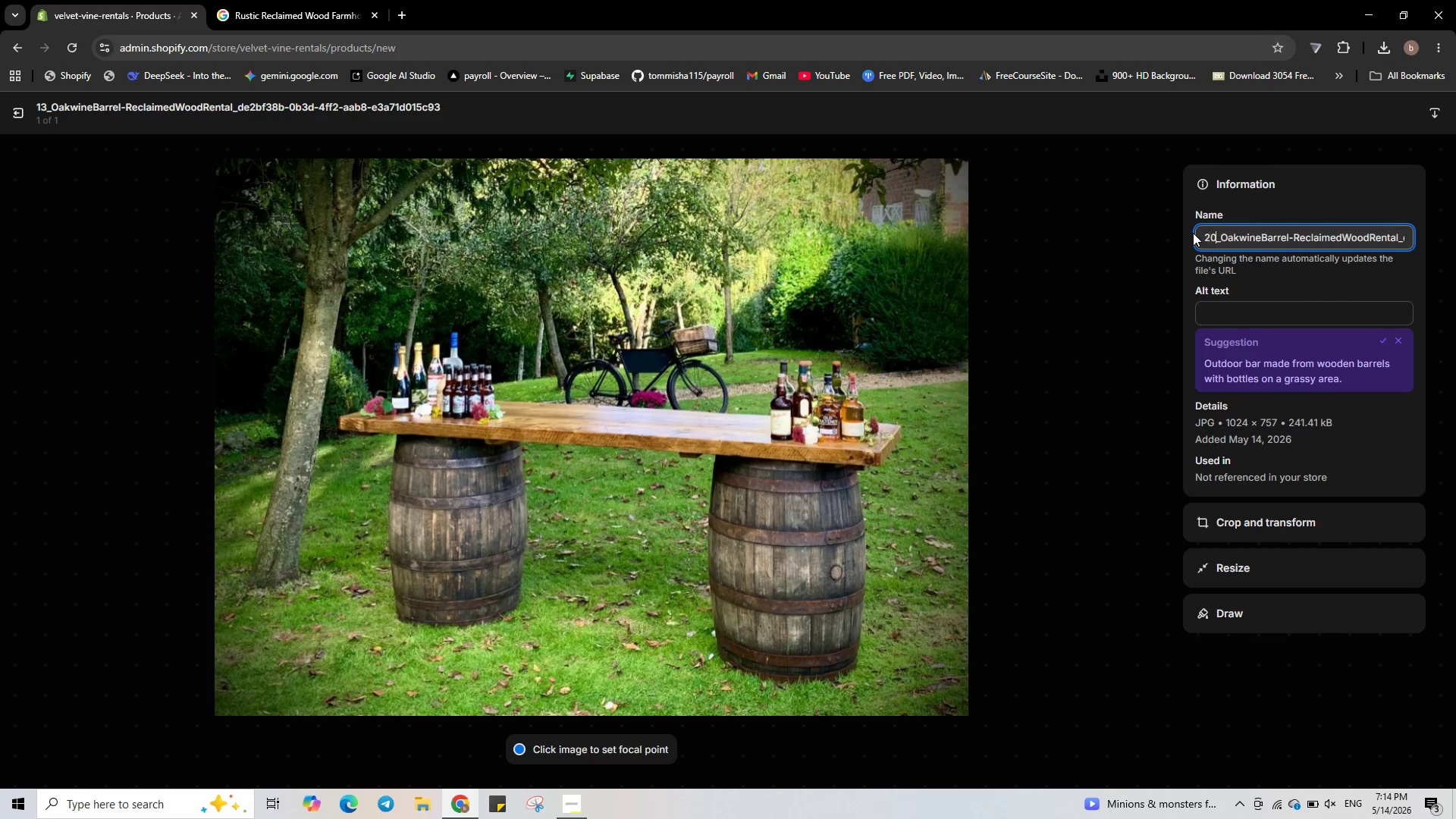 
key(Numpad0)
 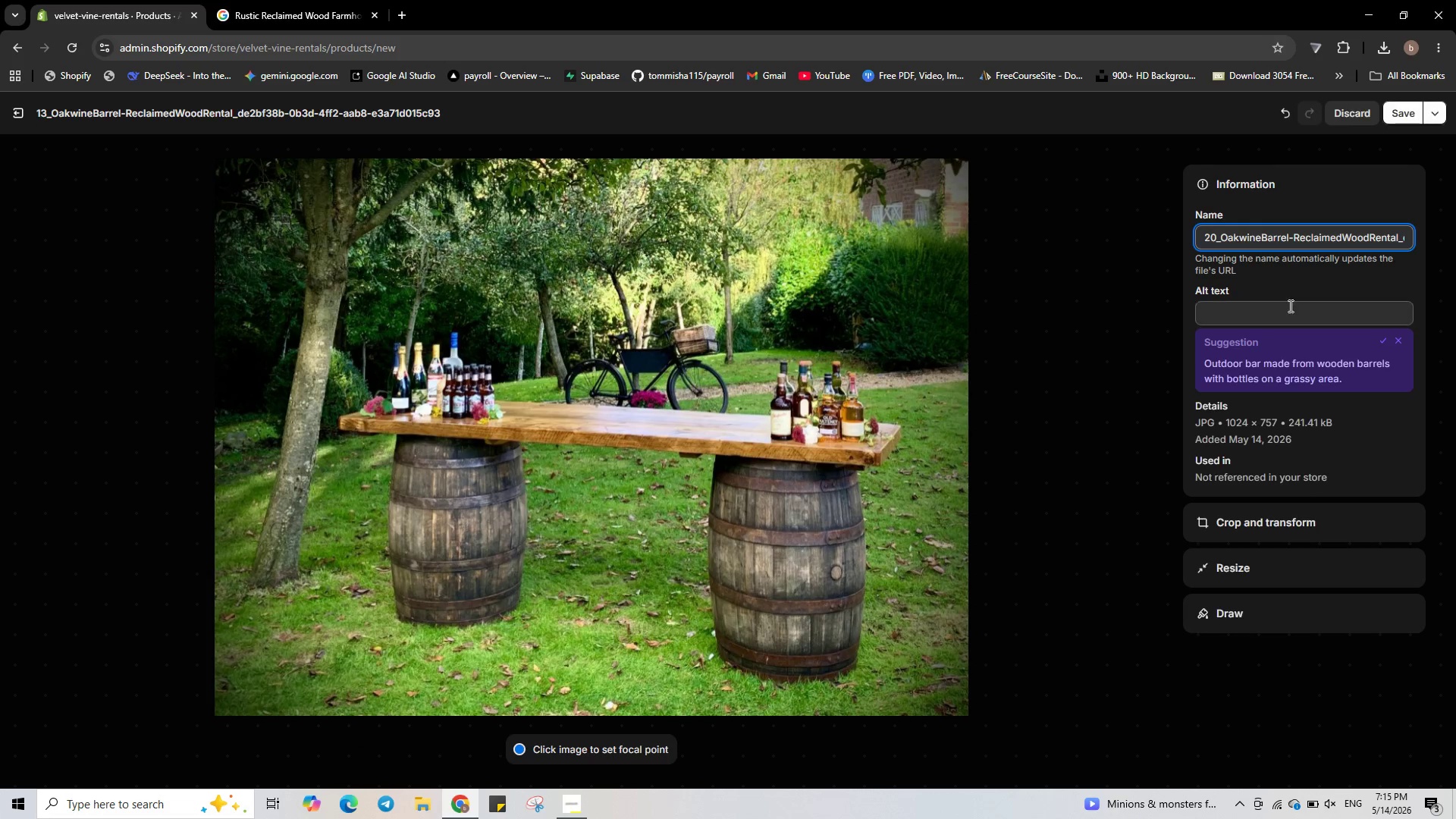 
left_click([1291, 308])
 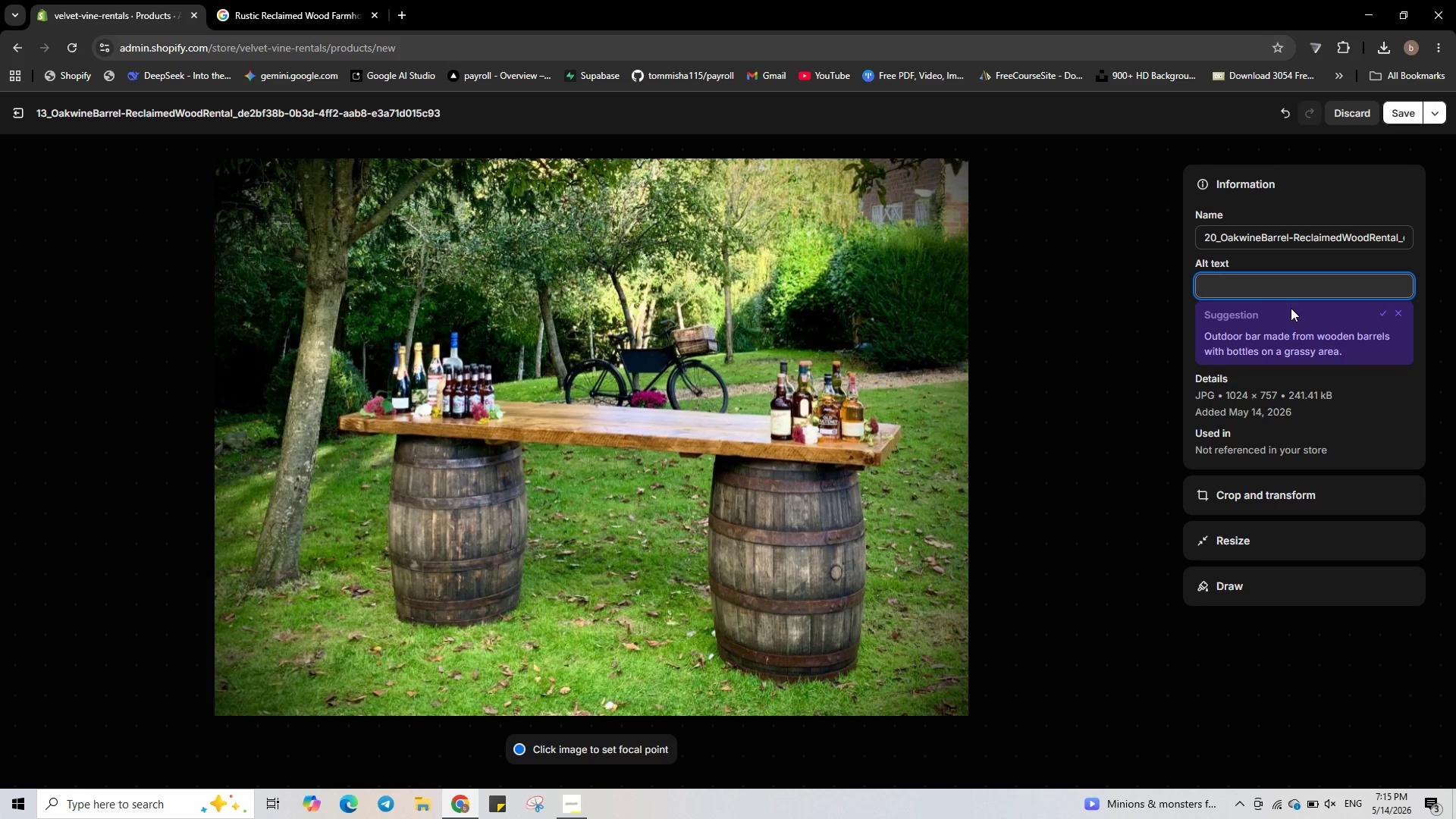 
type(Whiskey oak wine barrel - decorative reclaimed wood event rental)
 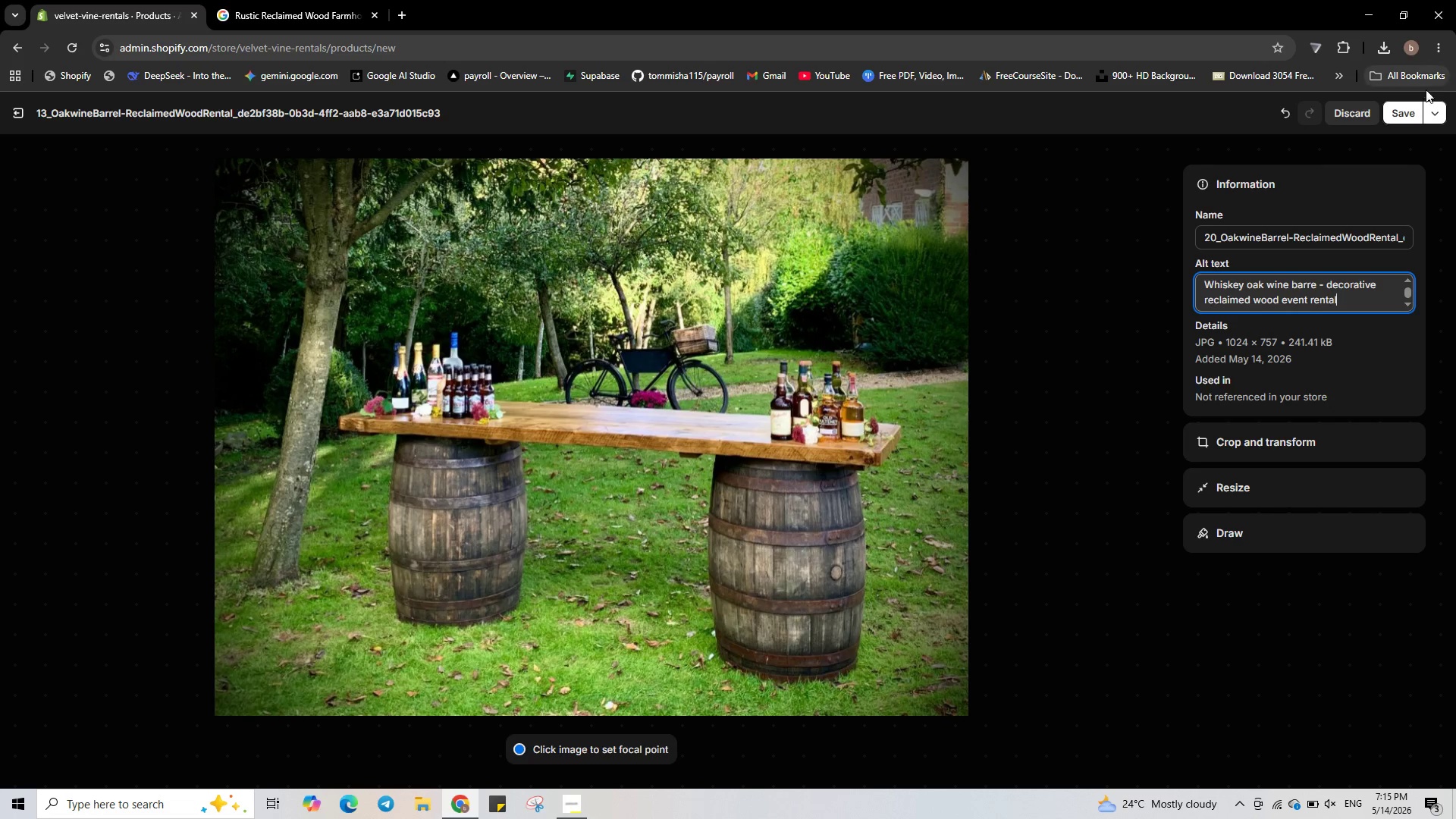 
mouse_move([1369, 115])
 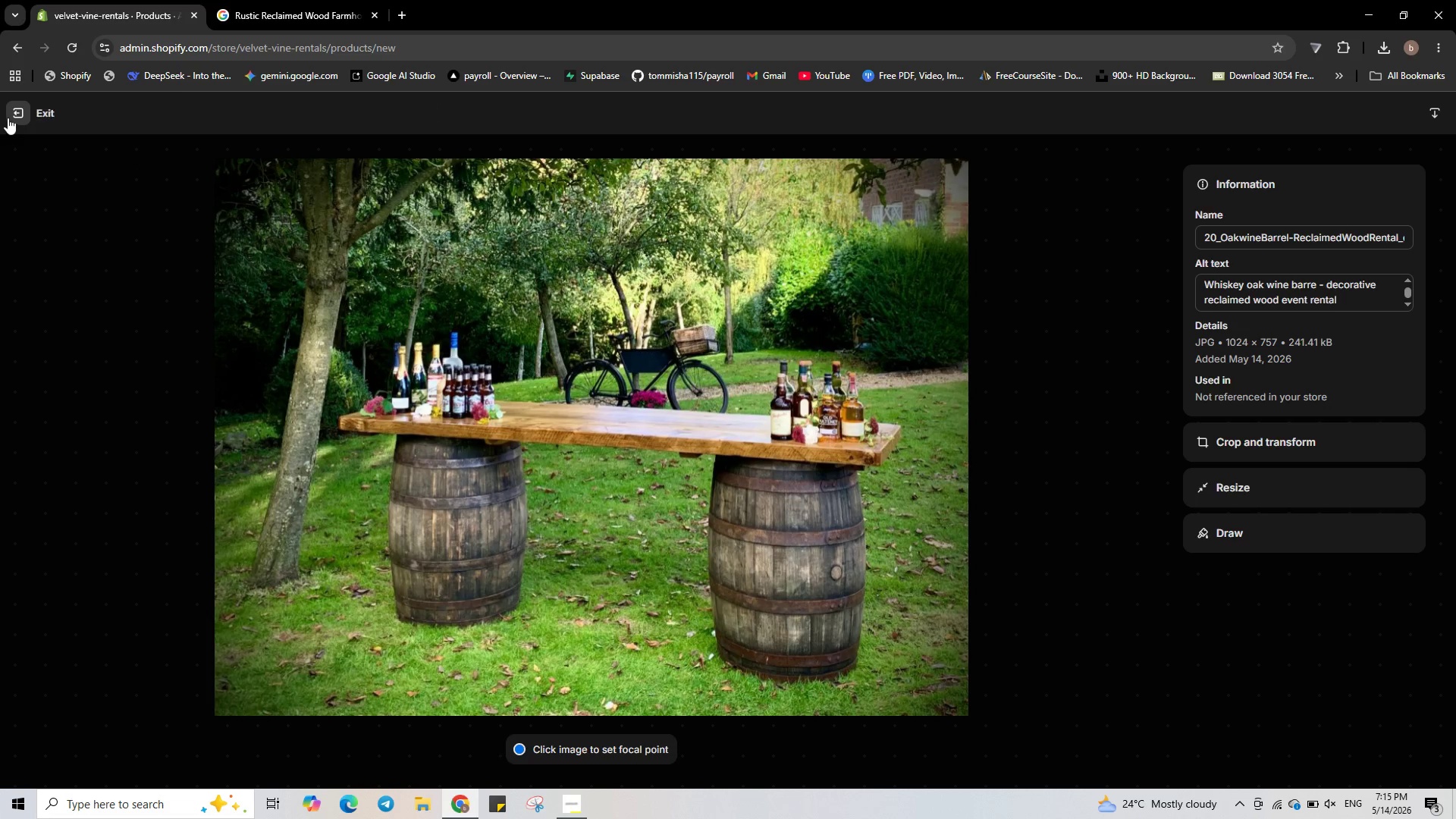 
left_click([9, 116])
 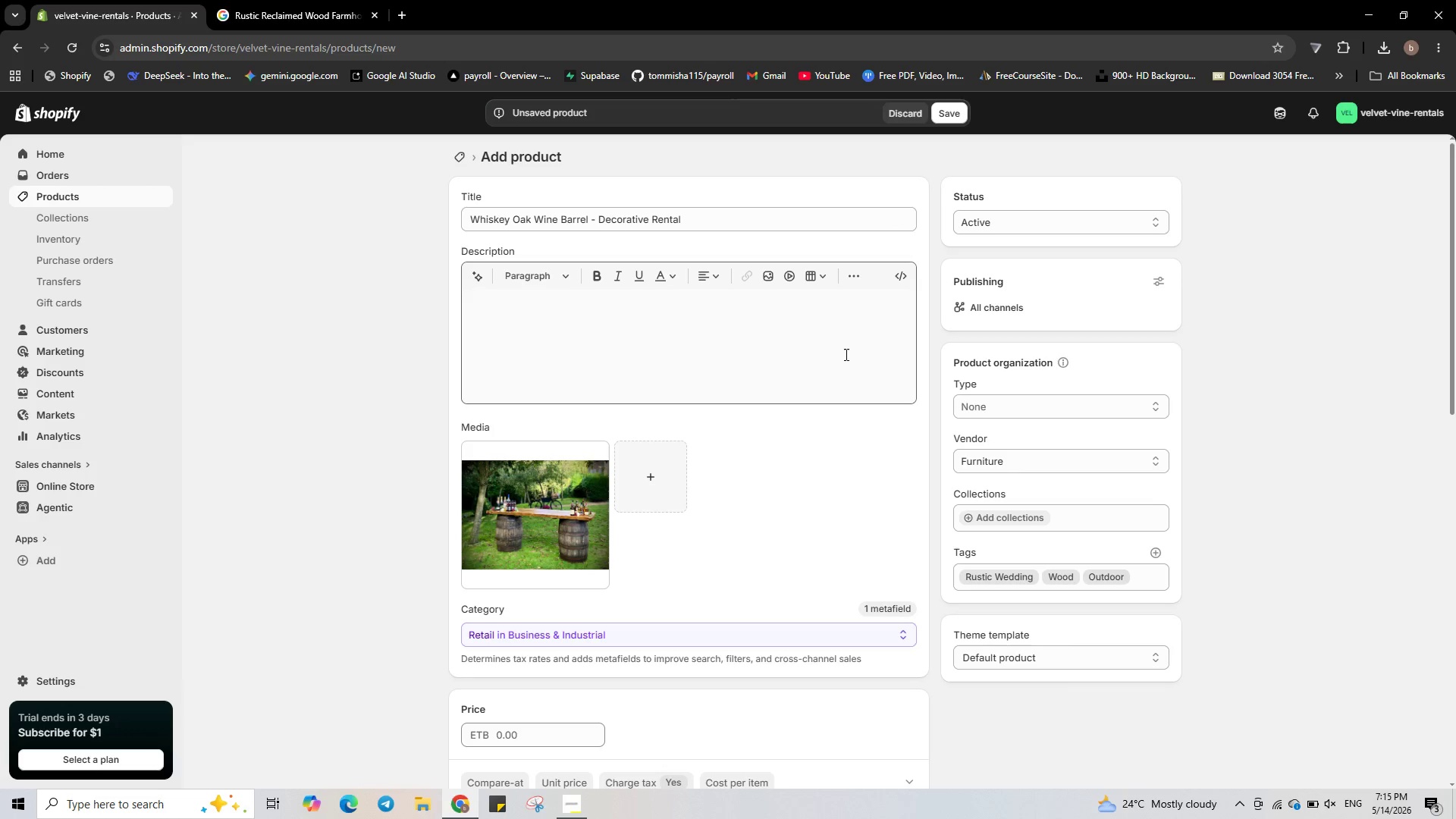 
scroll: coordinate [816, 406], scroll_direction: down, amount: 8.0
 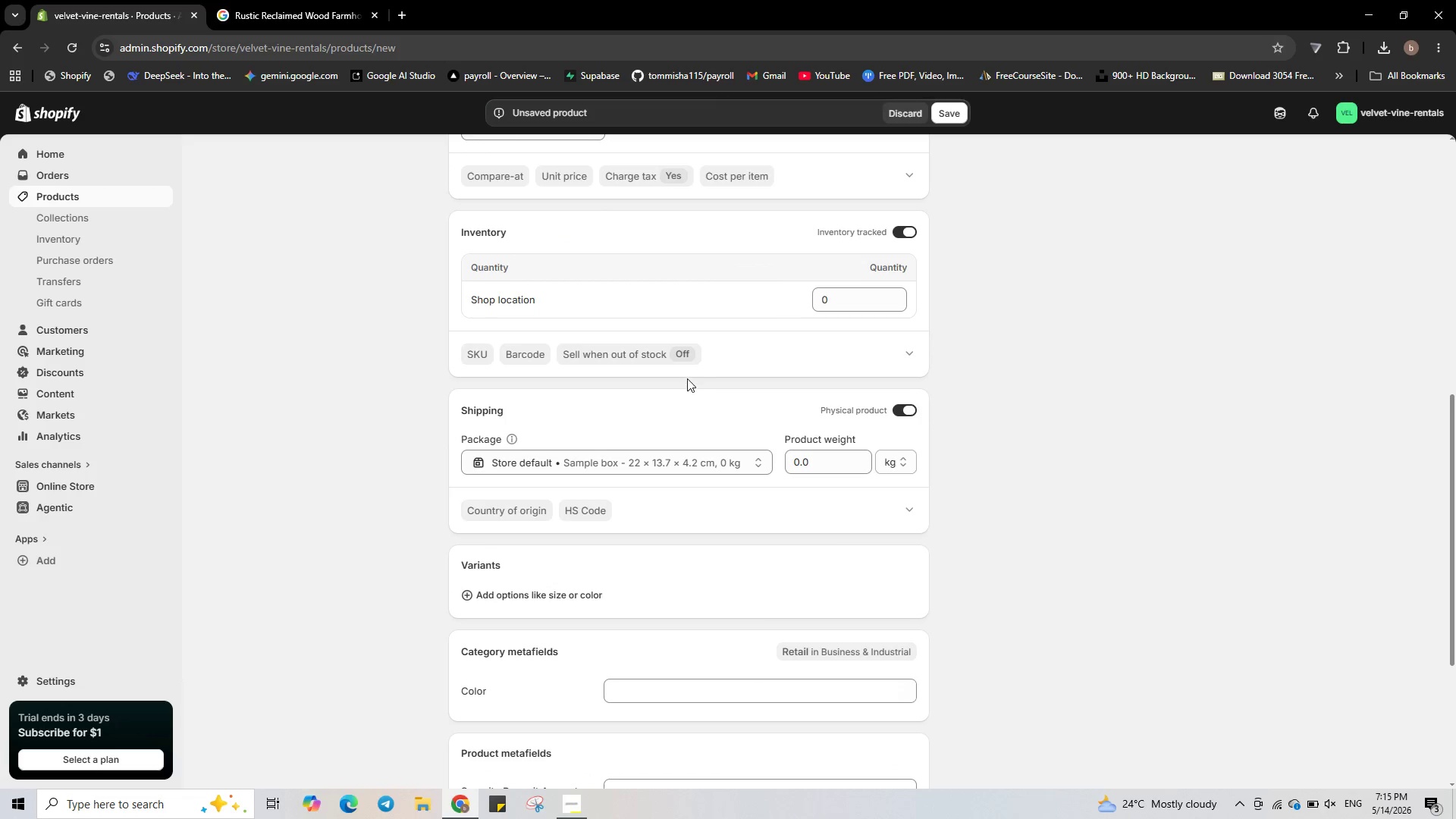 
scroll: coordinate [678, 372], scroll_direction: up, amount: 5.0
 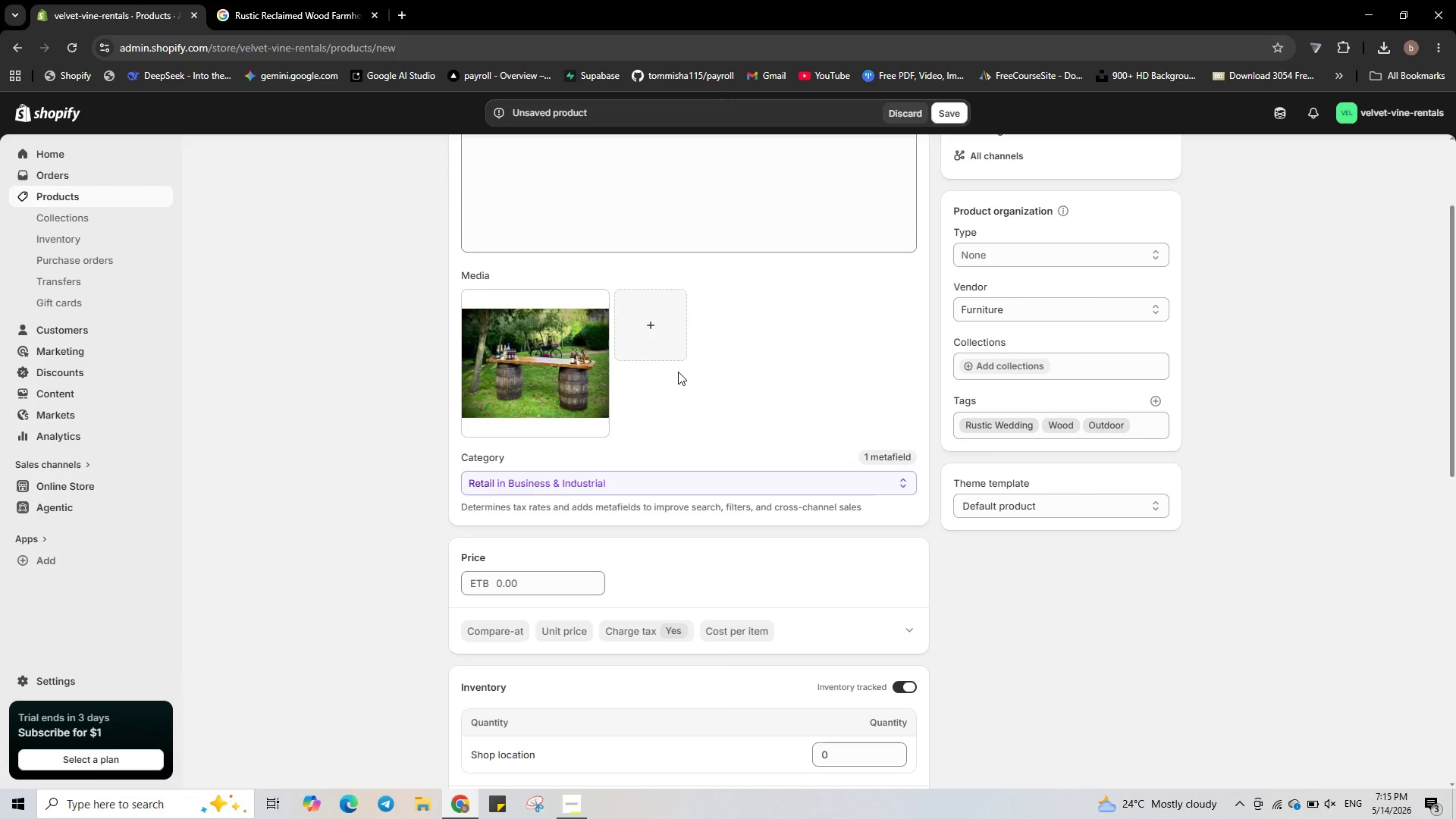 
scroll: coordinate [678, 372], scroll_direction: down, amount: 1.0
 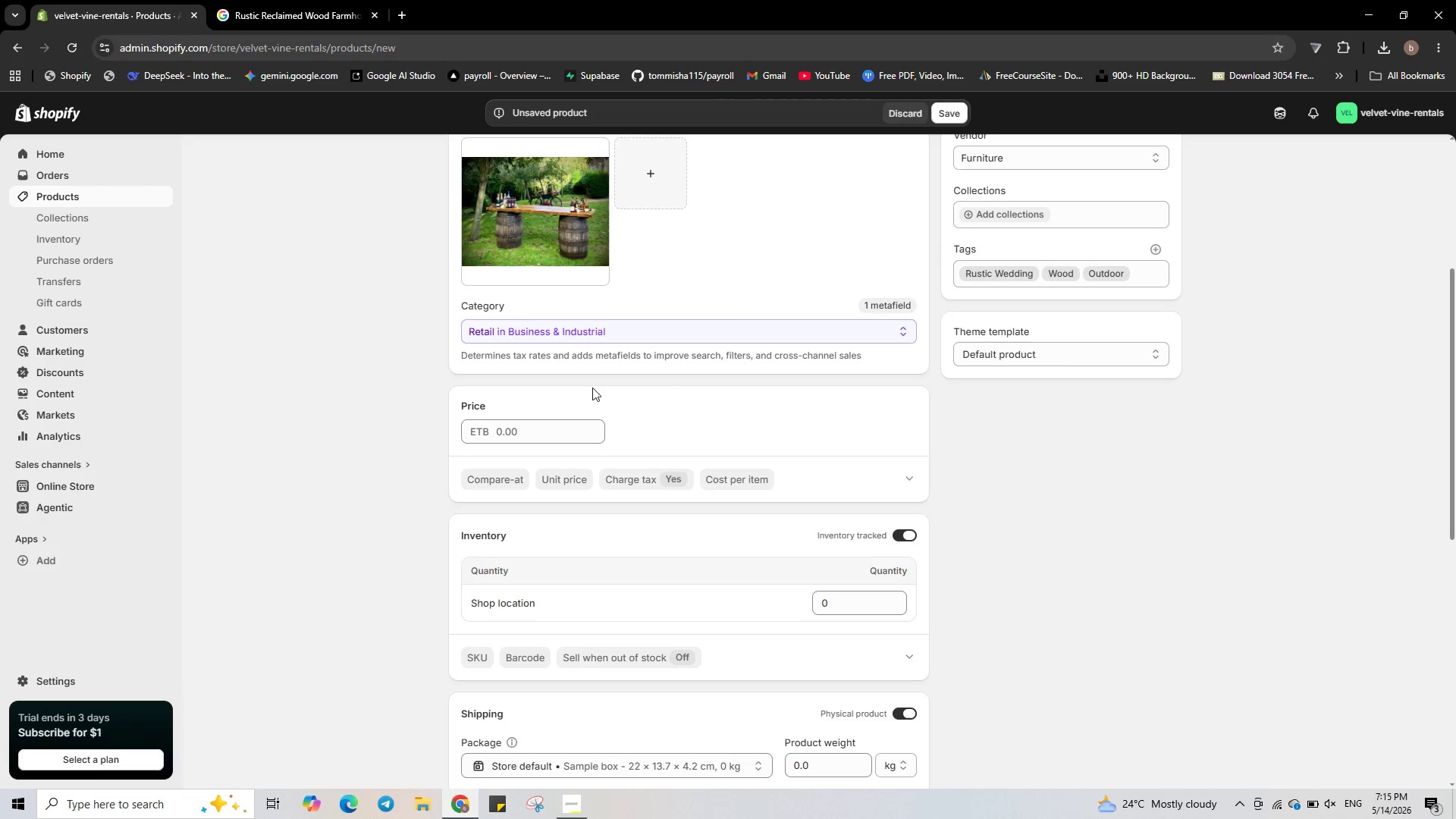 
left_click([554, 424])
 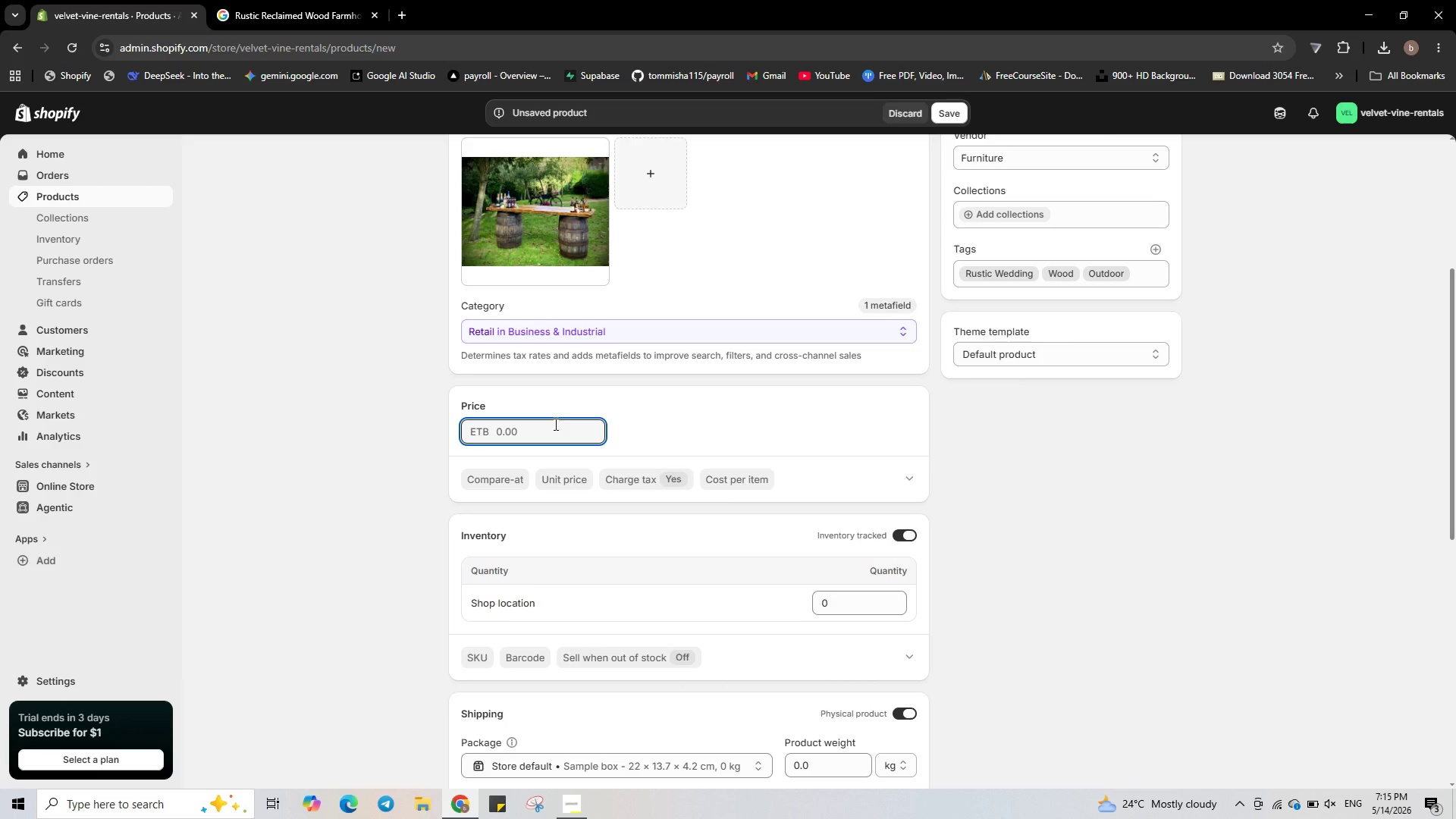 
key(Numpad4)
 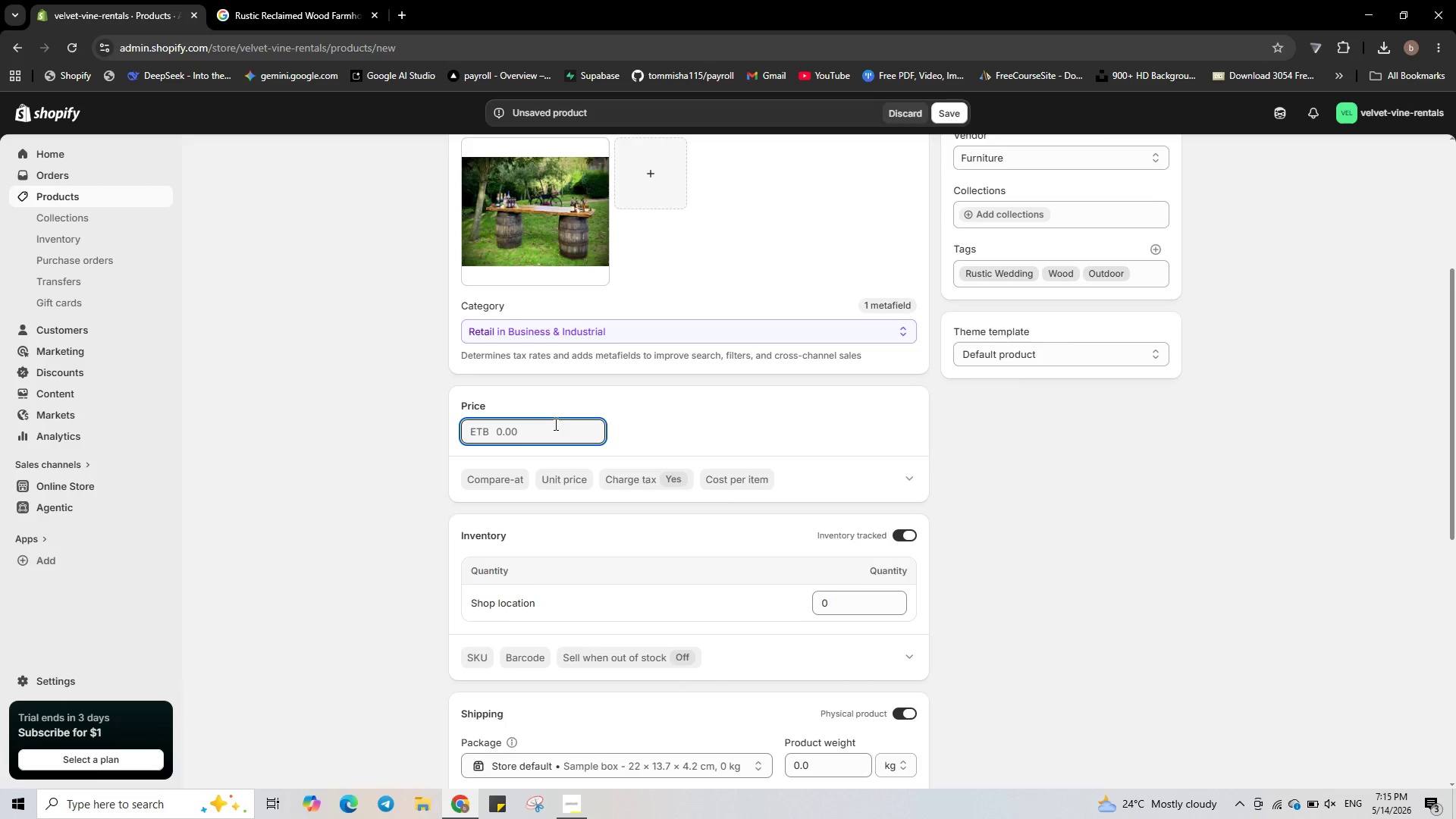 
key(Numpad5)
 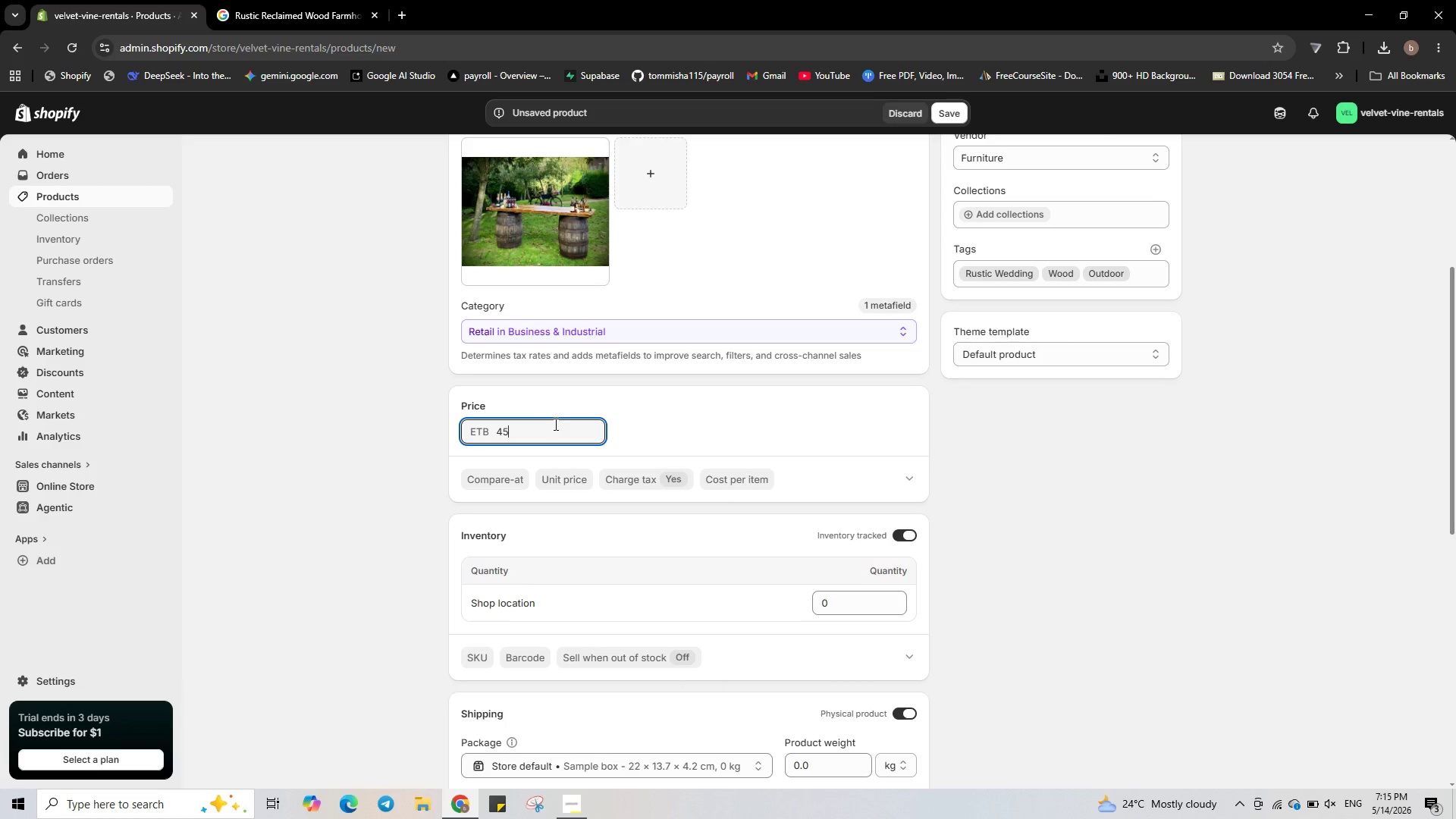 
key(NumpadDecimal)
 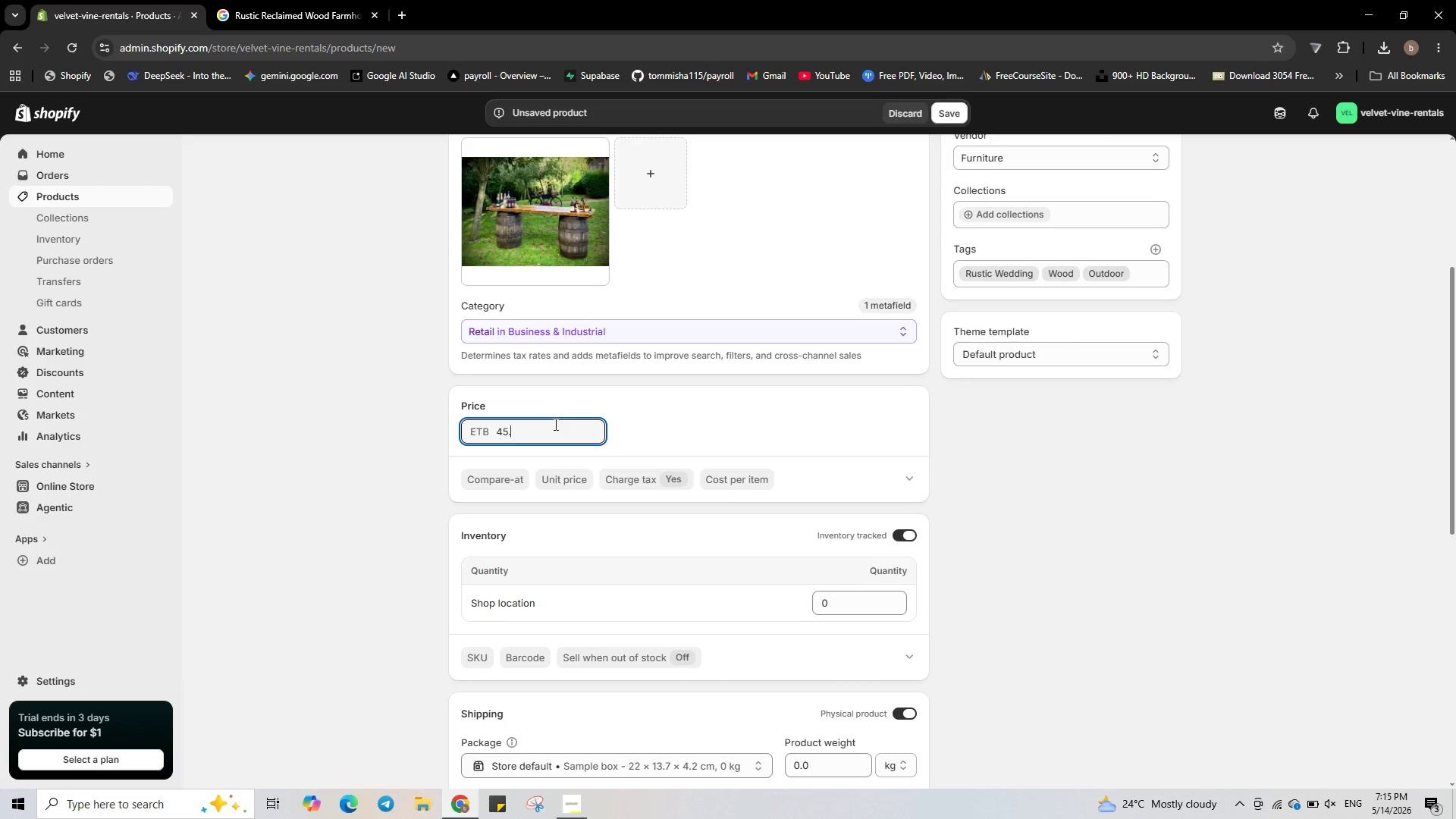 
key(Numpad0)
 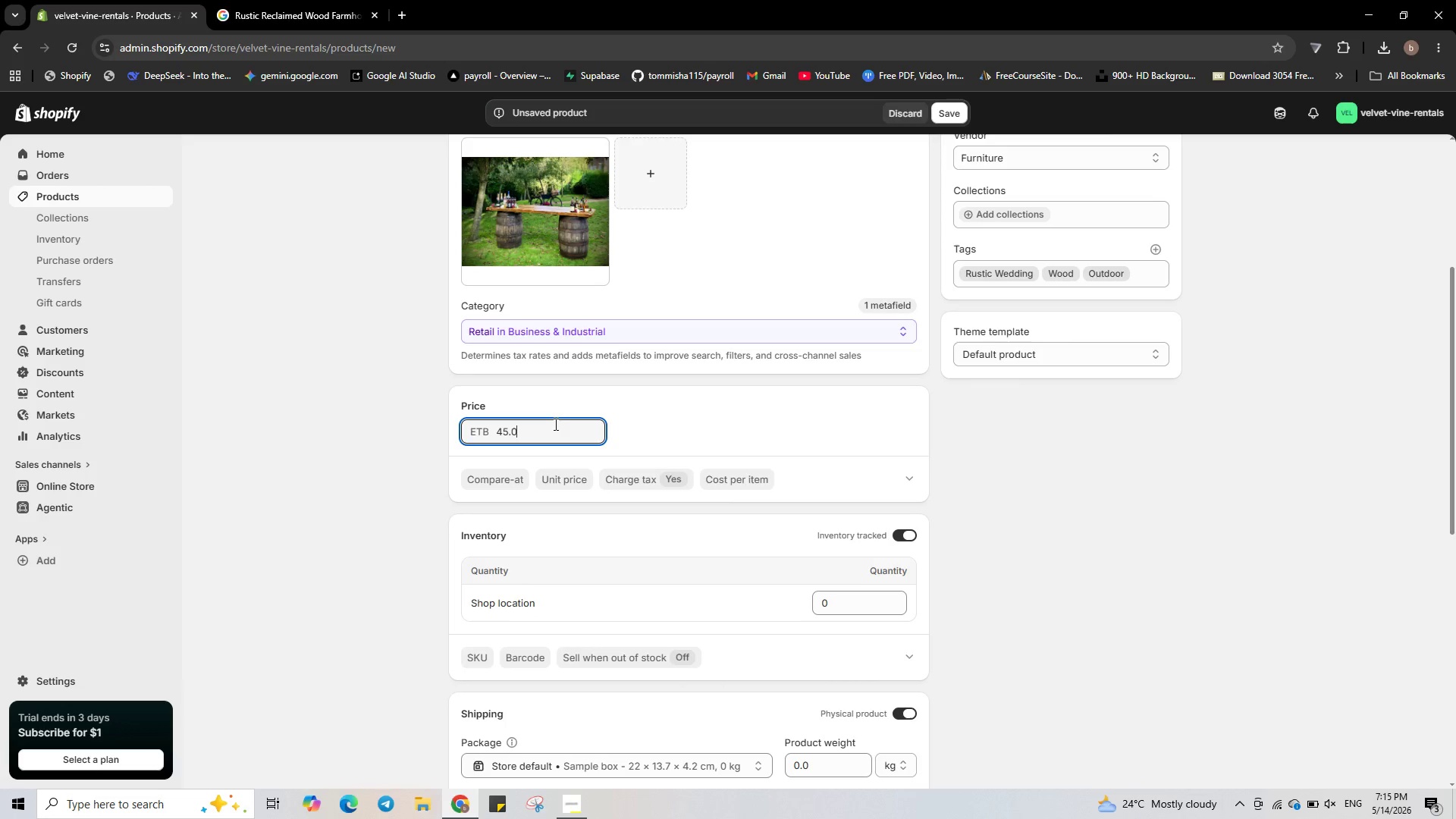 
key(Numpad0)
 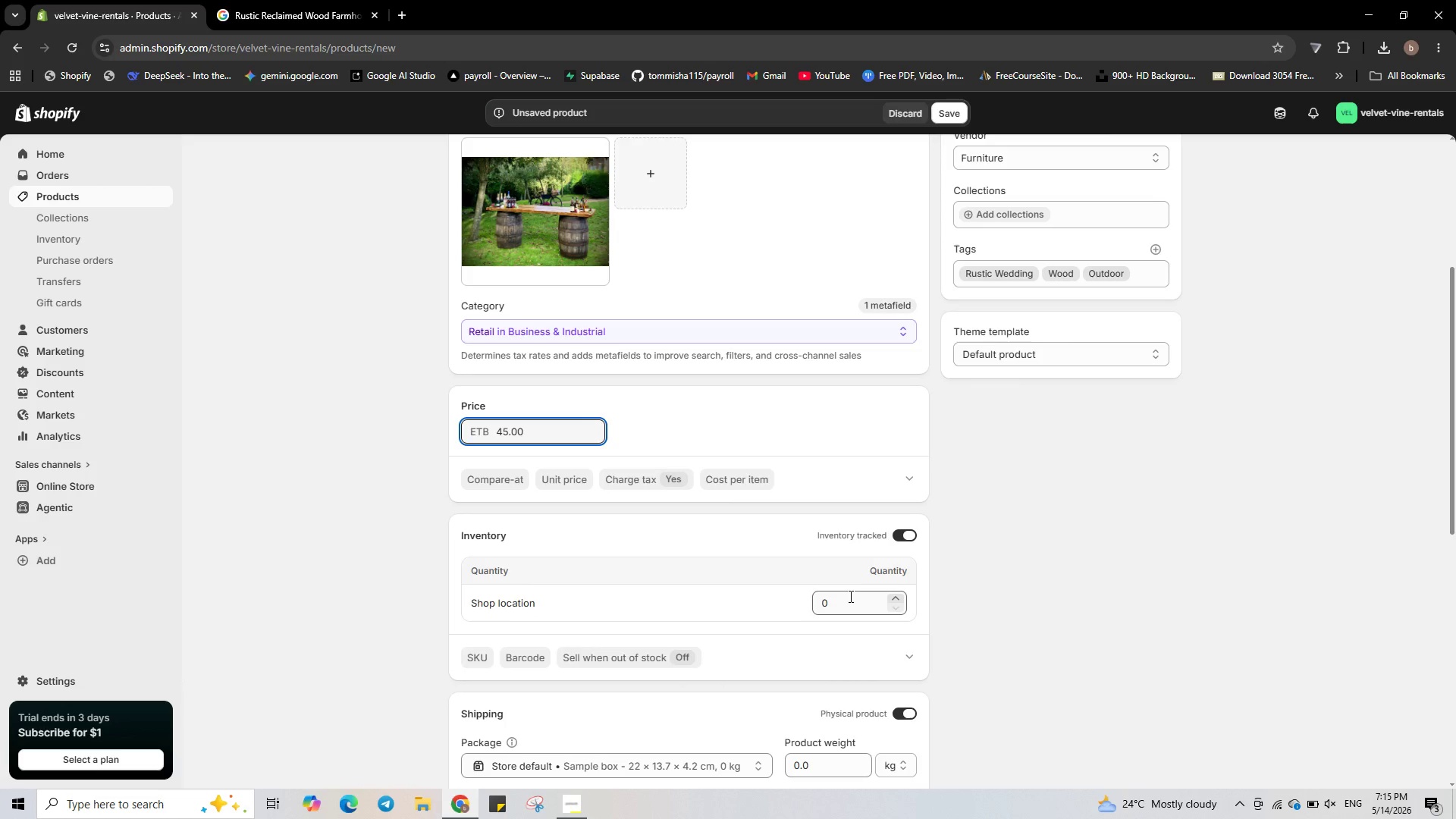 
wait(6.83)
 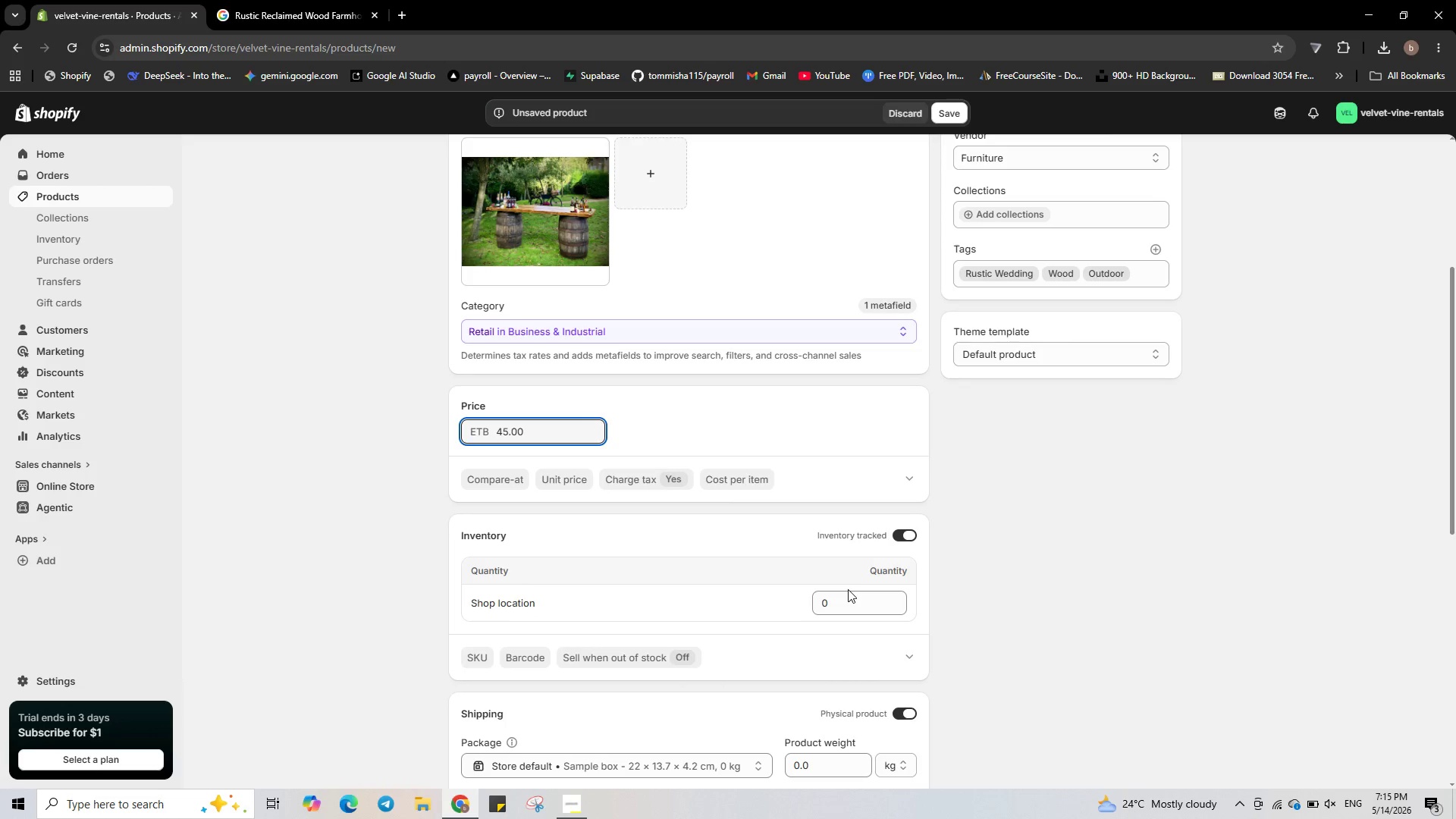 
left_click([849, 596])
 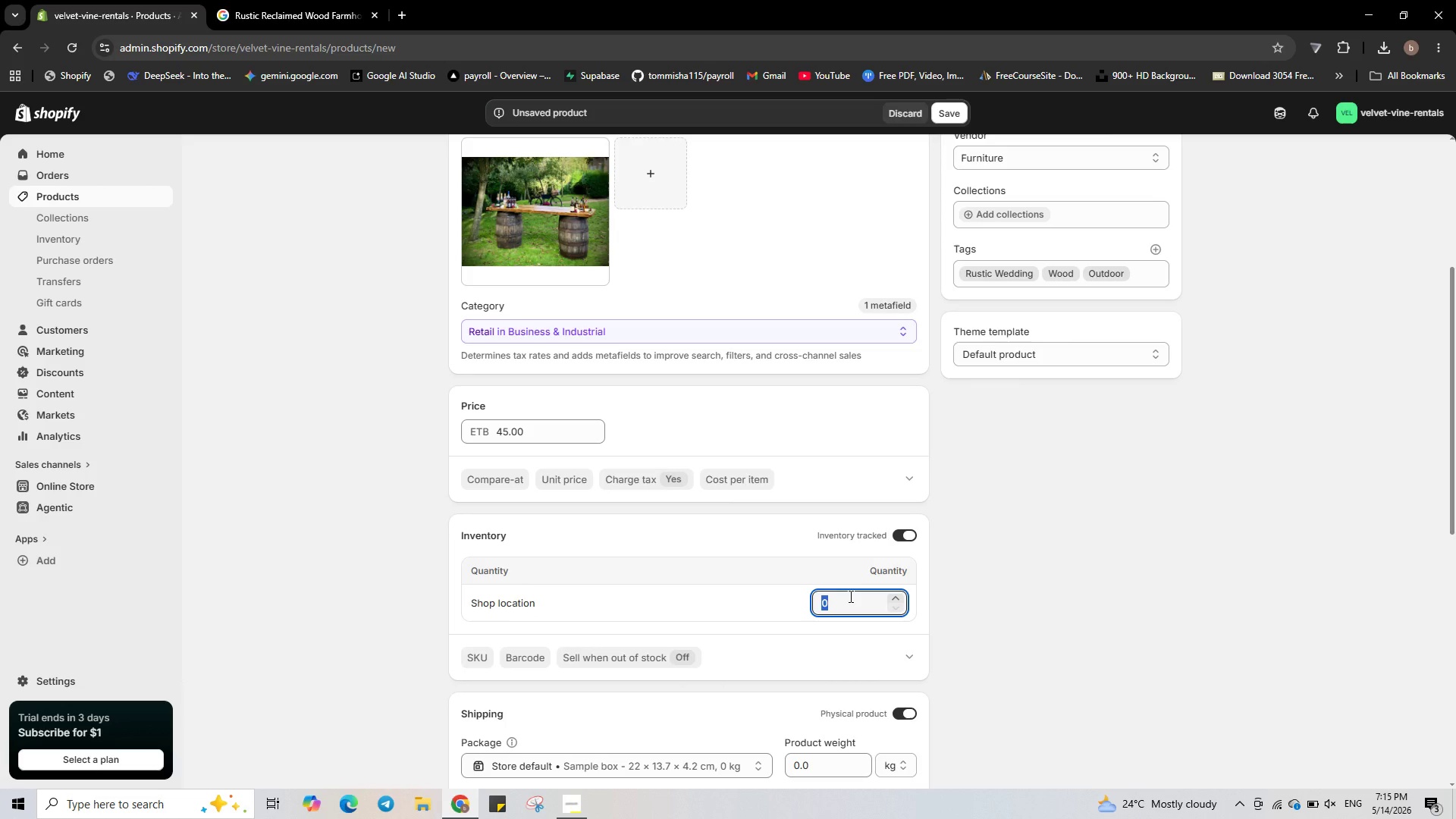 
key(Numpad3)
 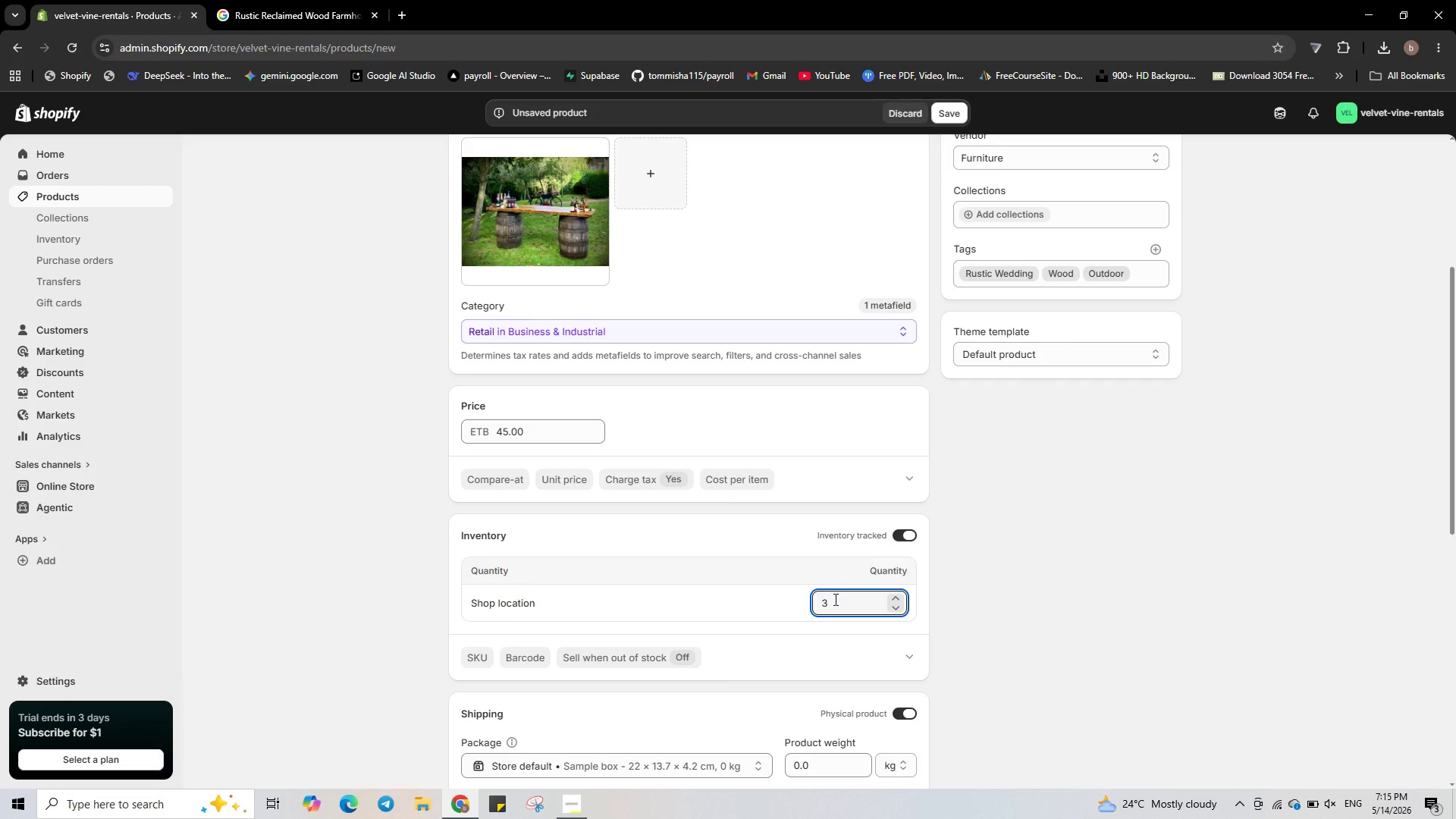 
scroll: coordinate [827, 727], scroll_direction: down, amount: 2.0
 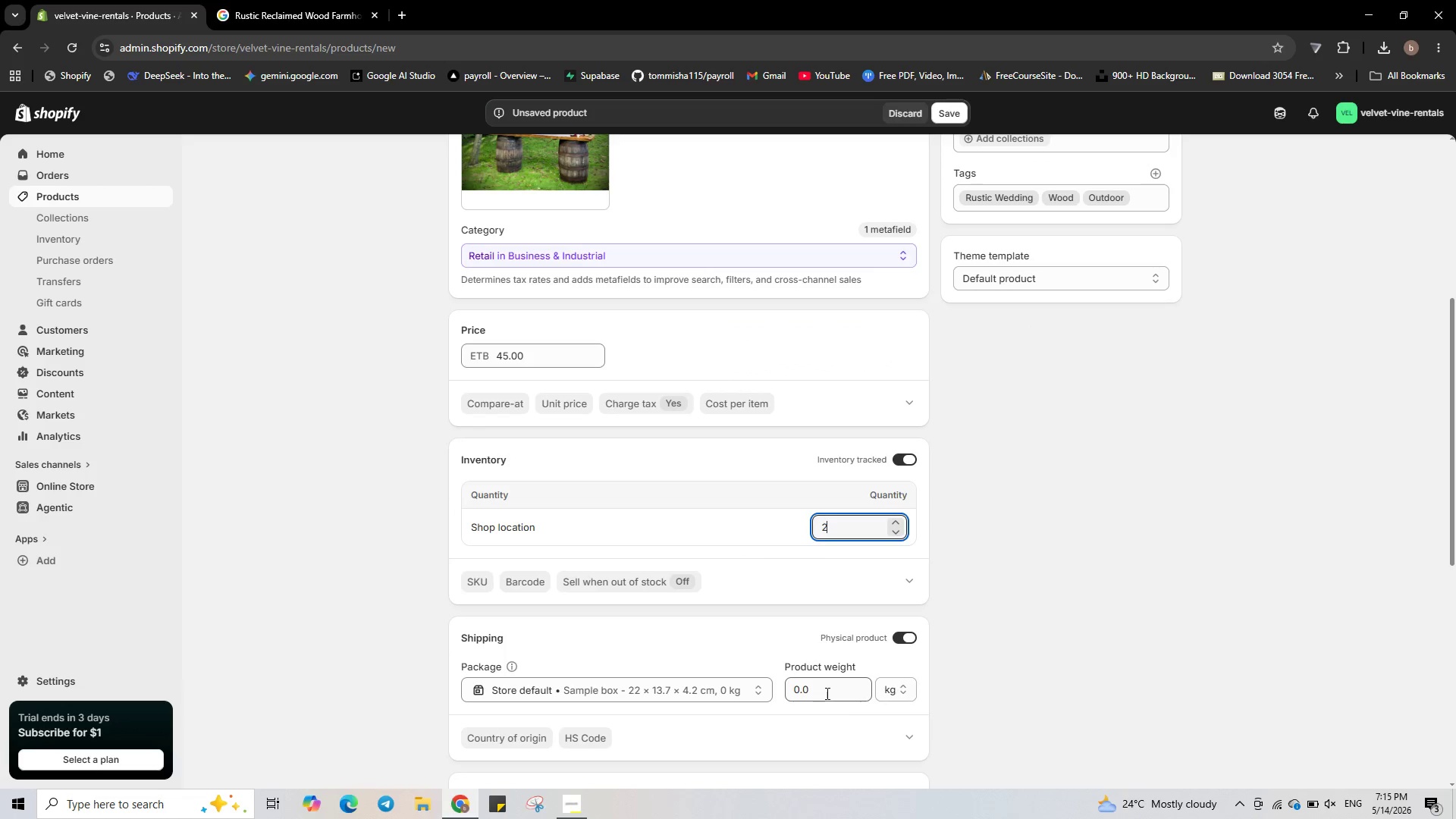 
double_click([826, 693])
 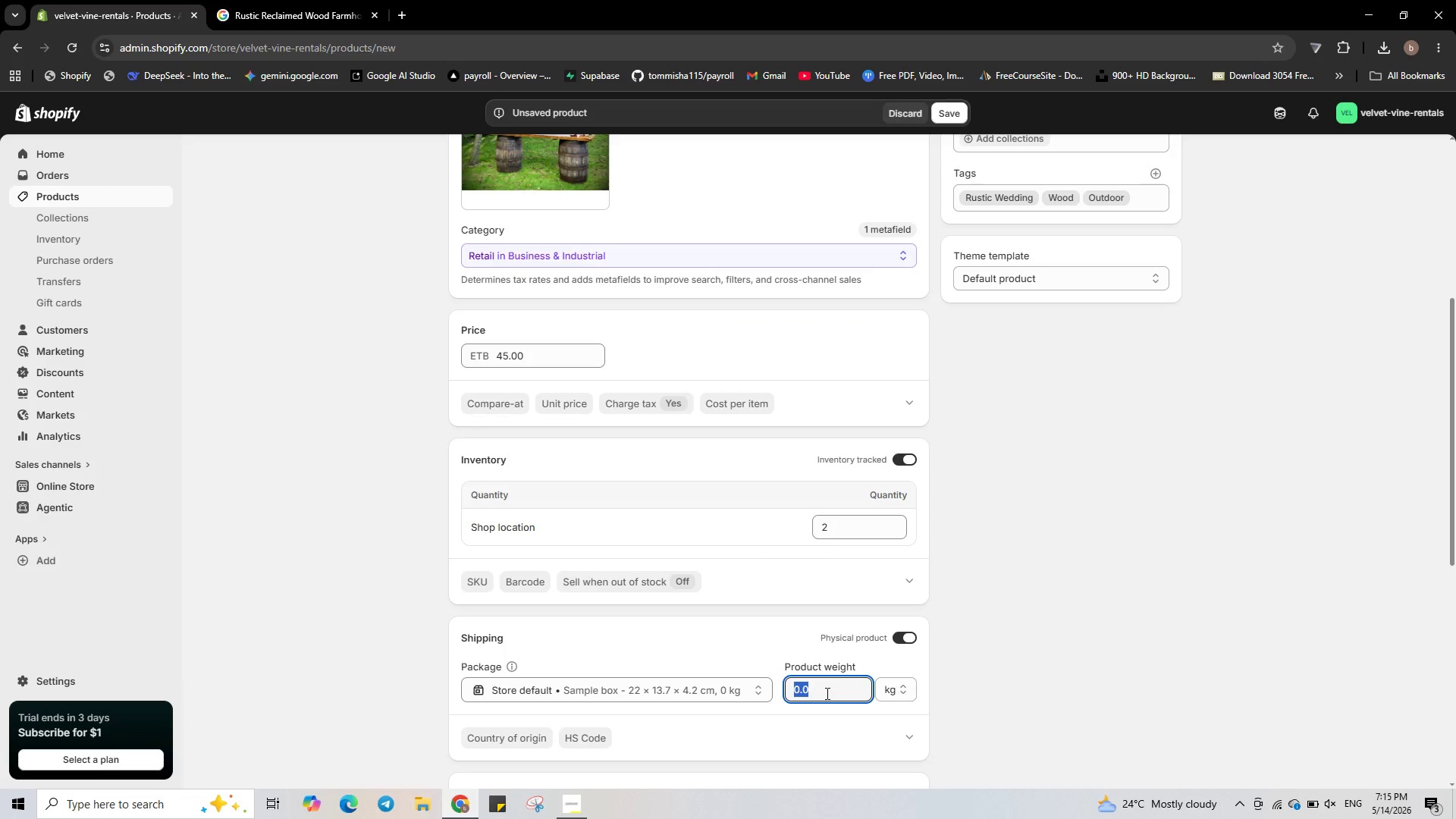 
key(Numpad2)
 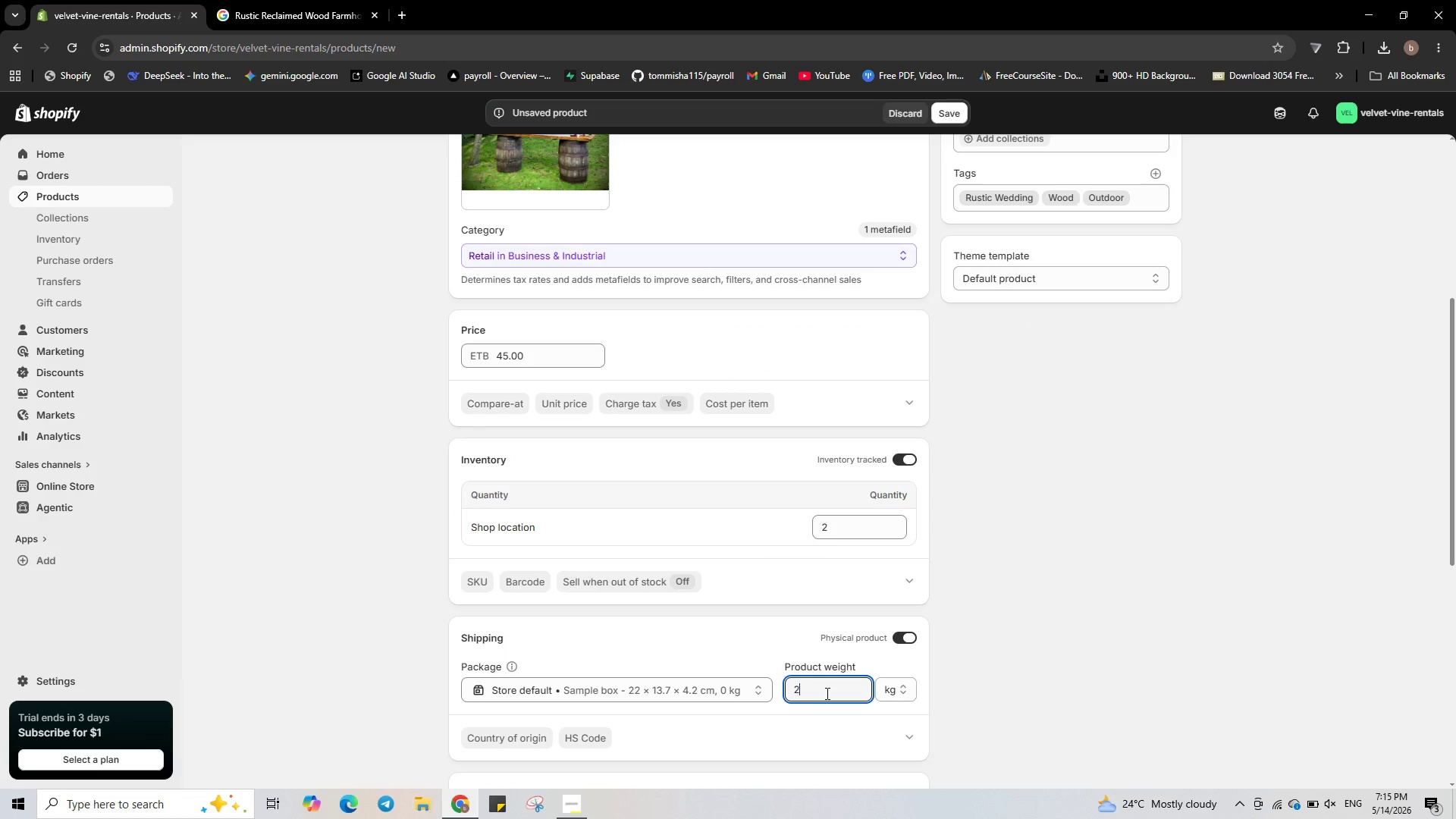 
key(Numpad5)
 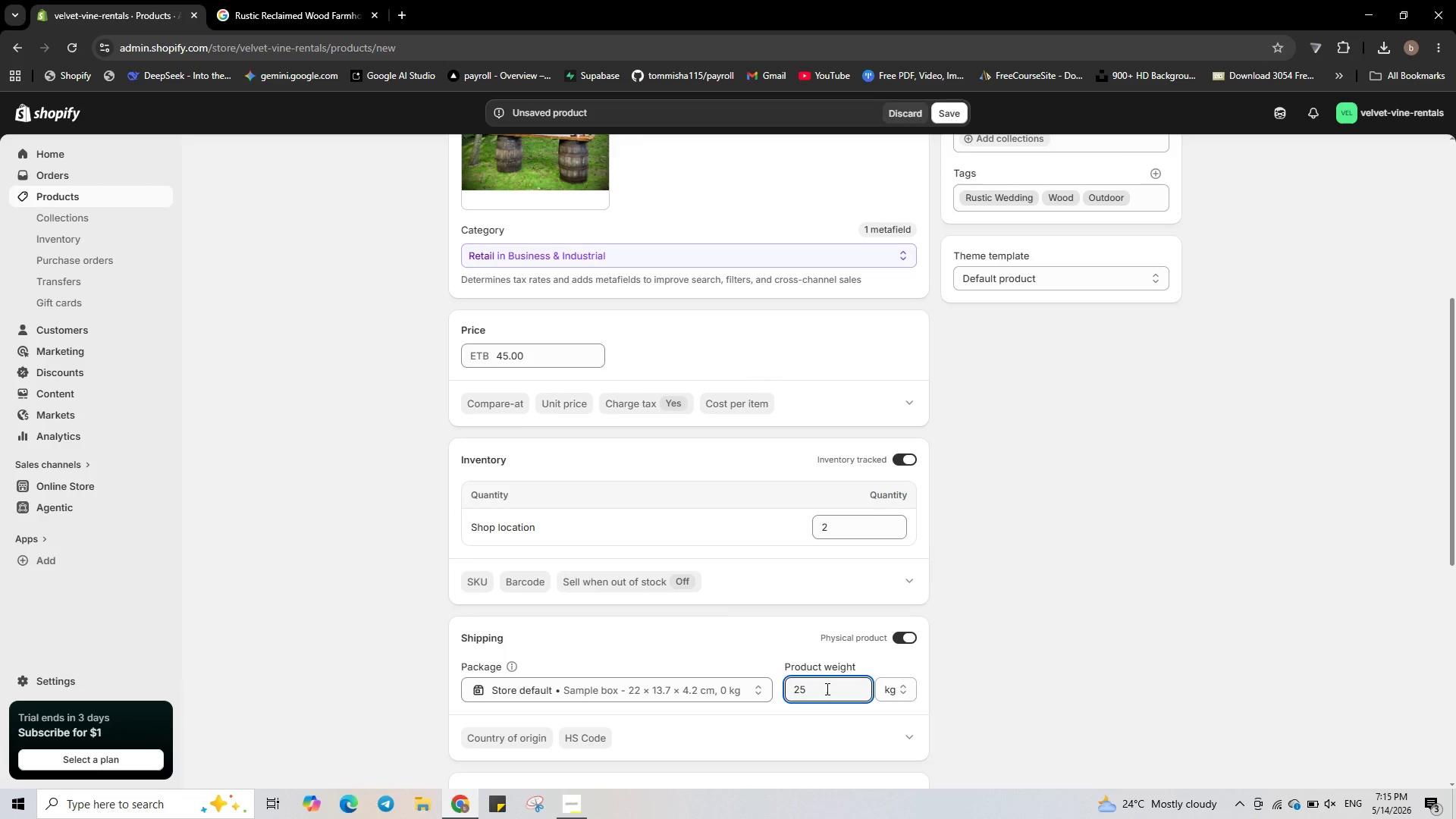 
scroll: coordinate [810, 664], scroll_direction: down, amount: 4.0
 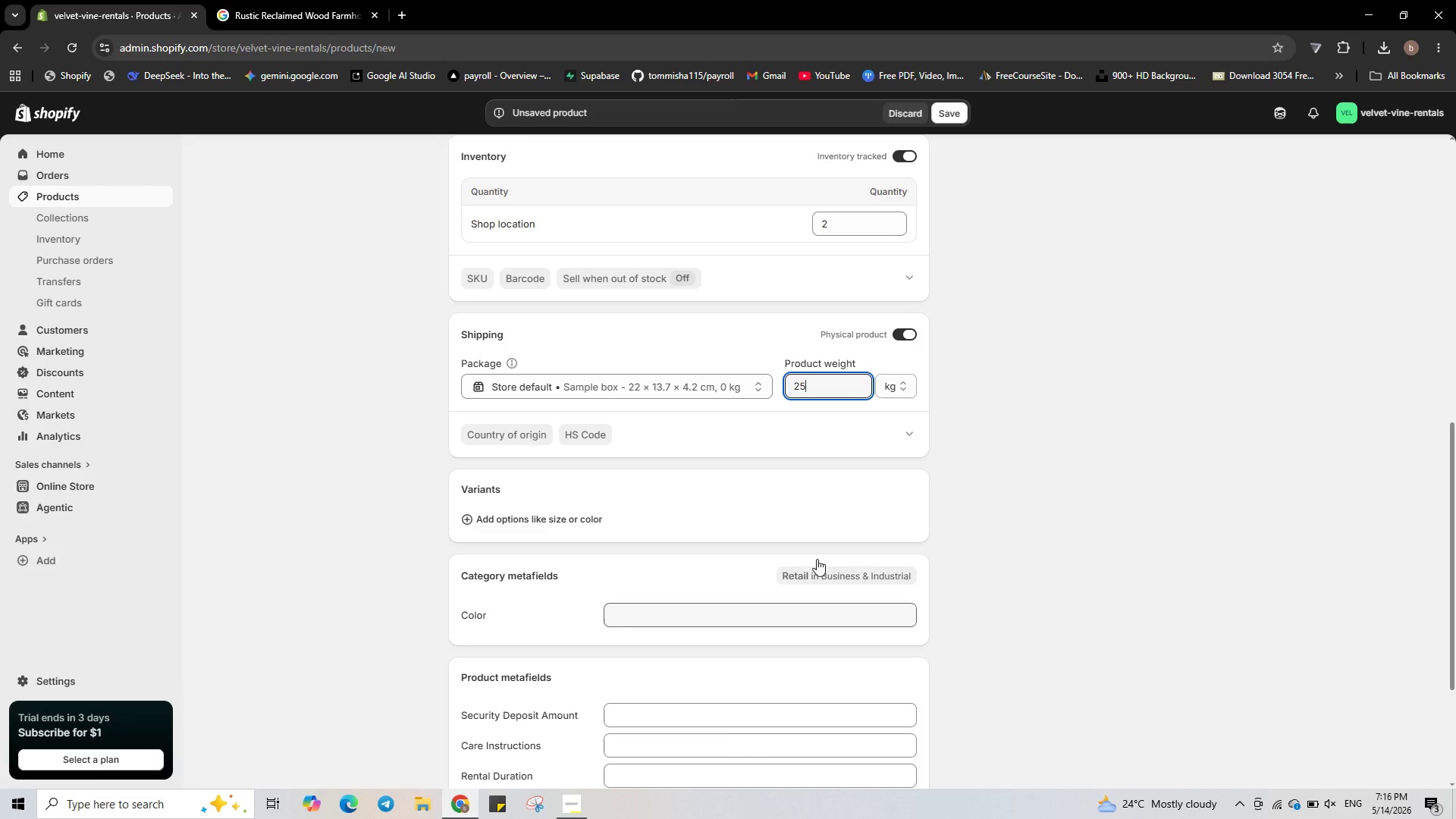 
wait(5.98)
 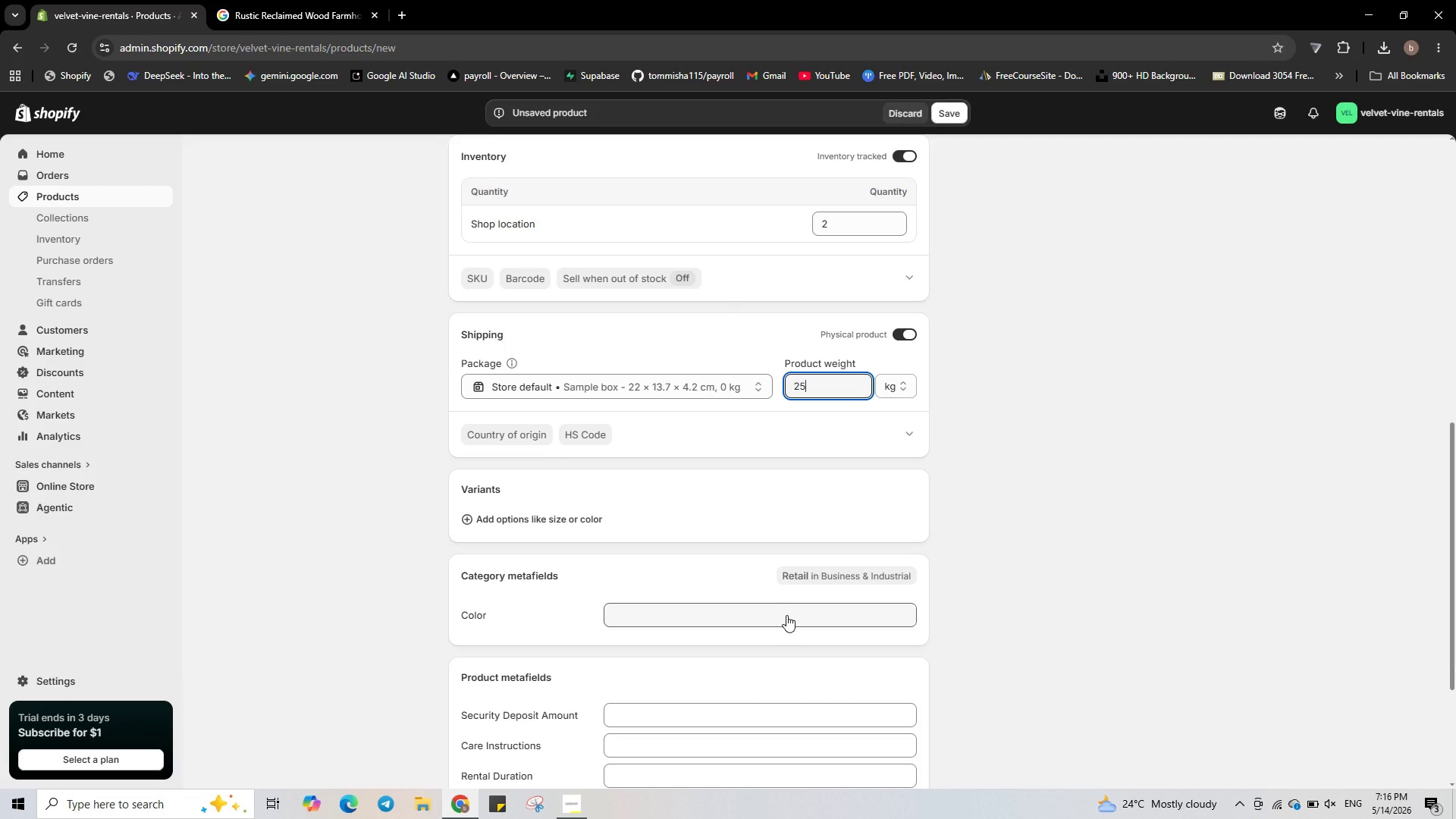 
scroll: coordinate [798, 562], scroll_direction: down, amount: 2.0
 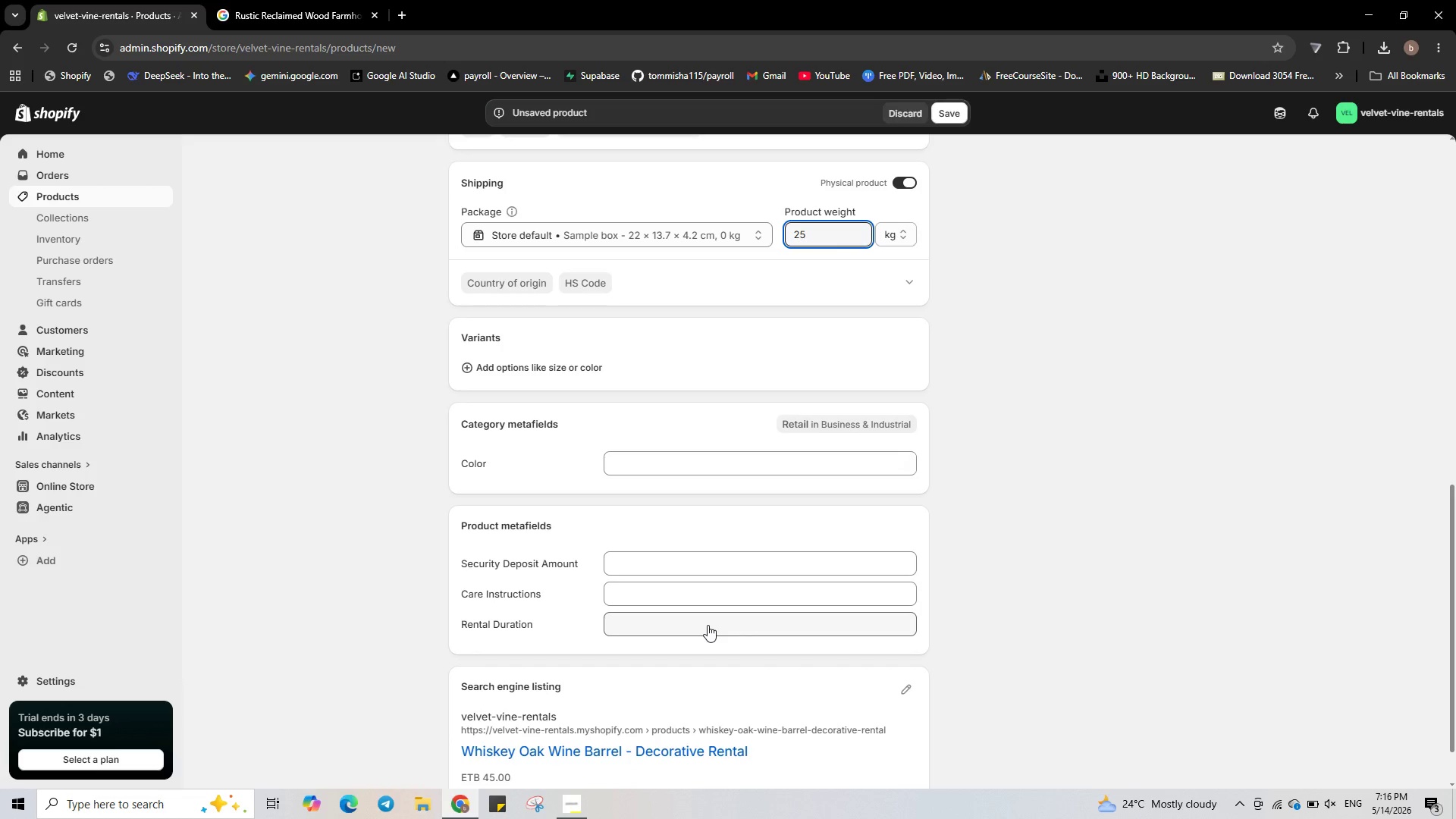 
left_click([708, 625])
 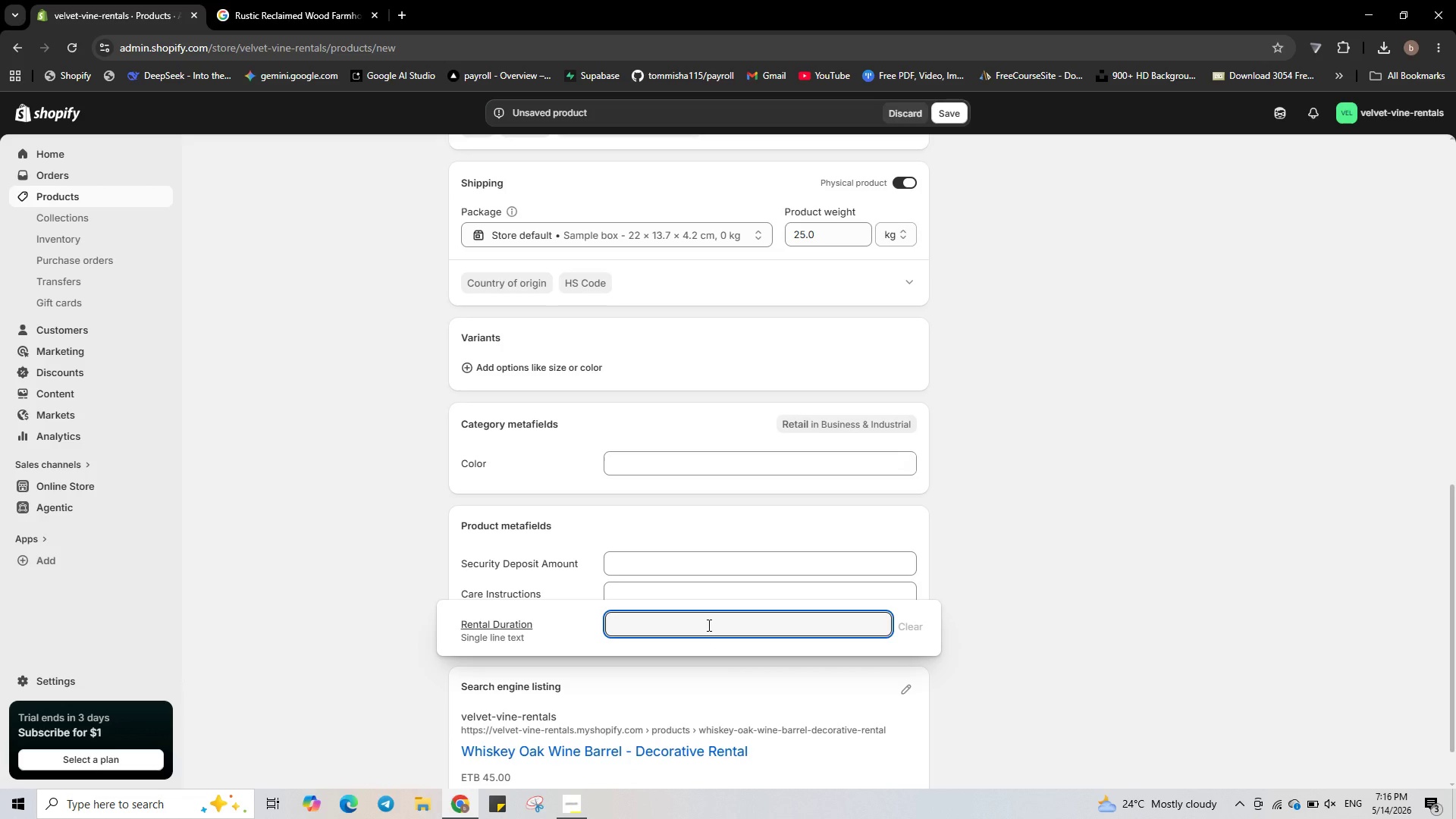 
type(72 Hours (Weekend))
 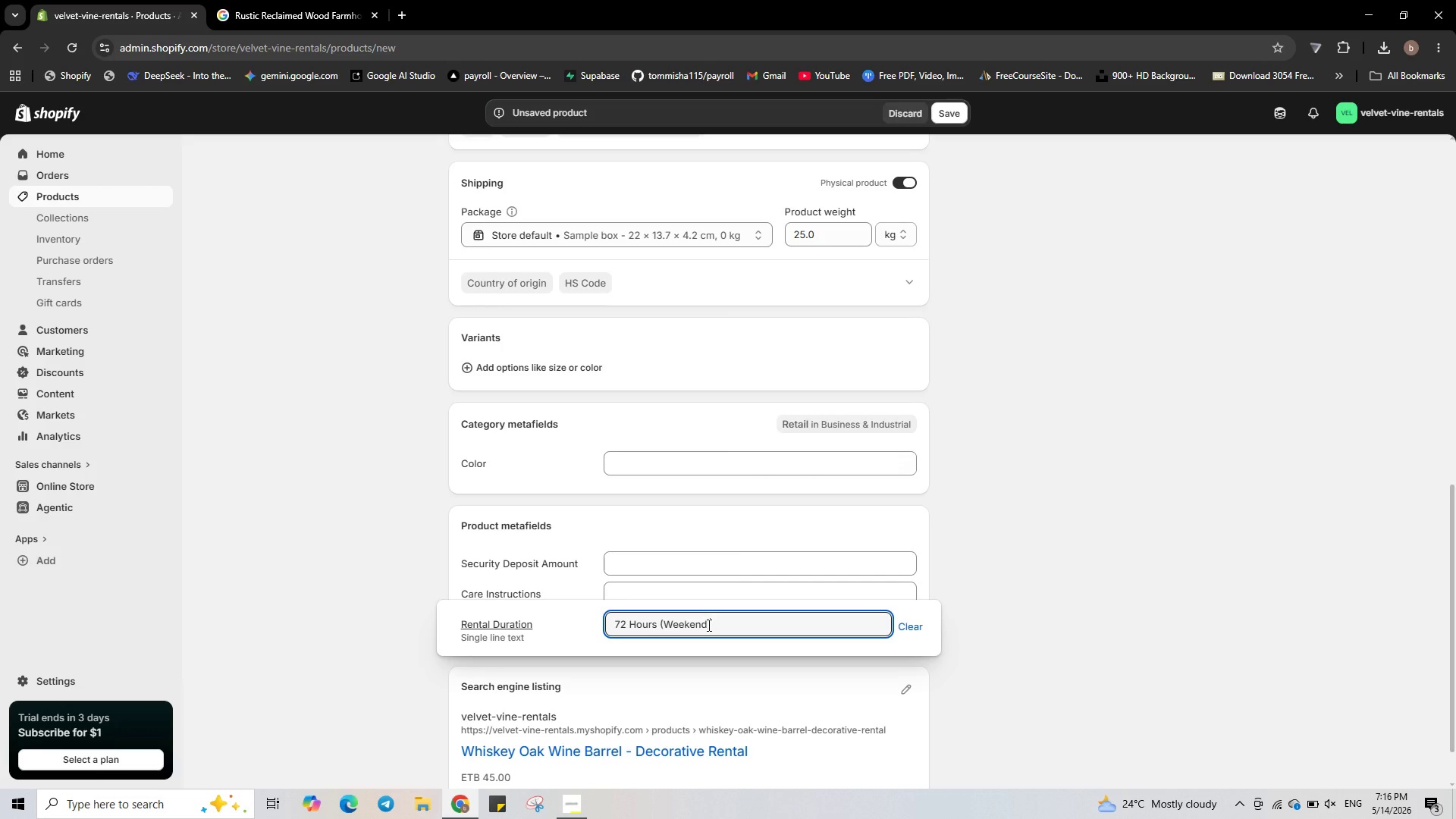 
left_click([701, 590])
 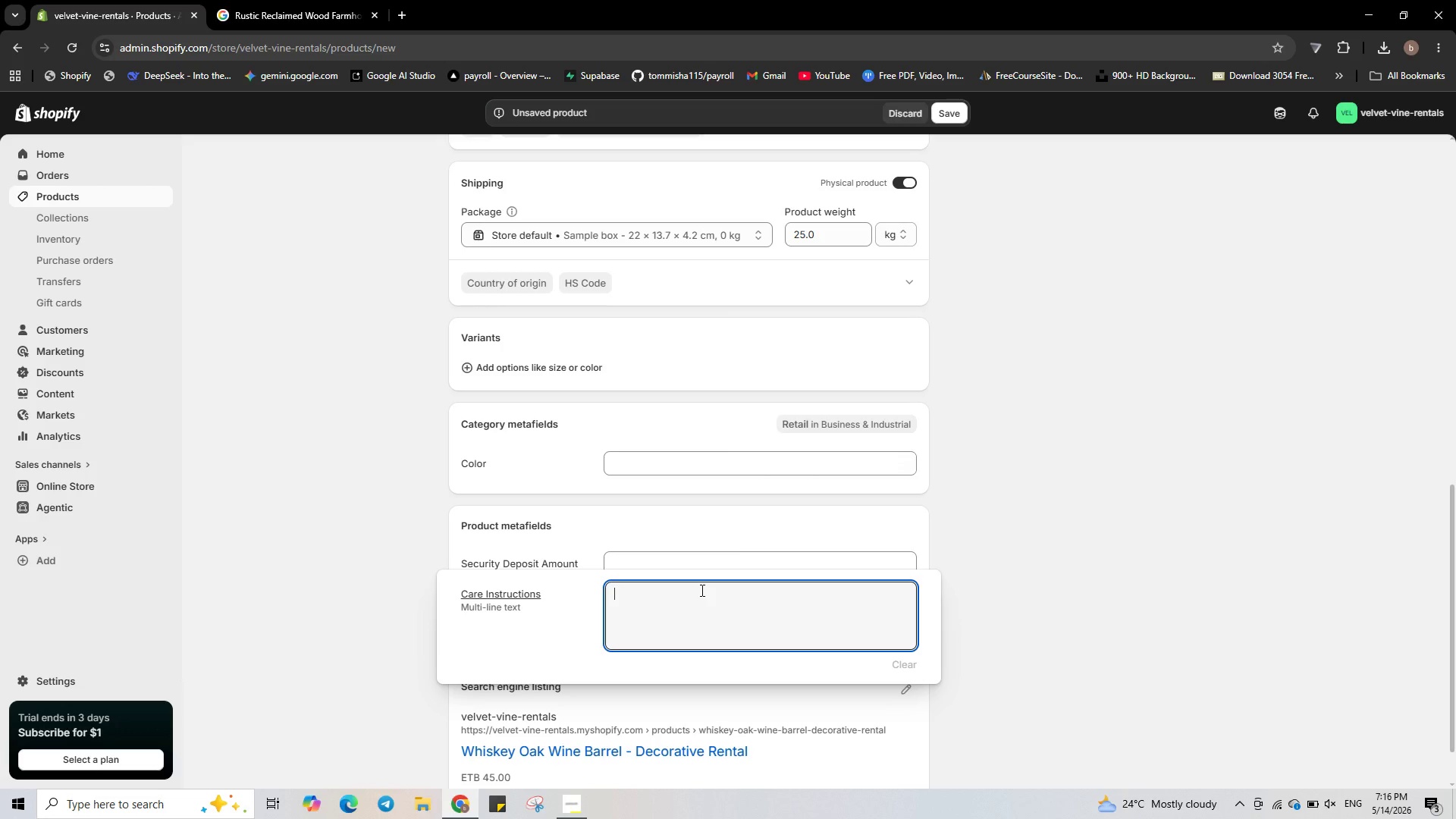 
type(Wipe with )
 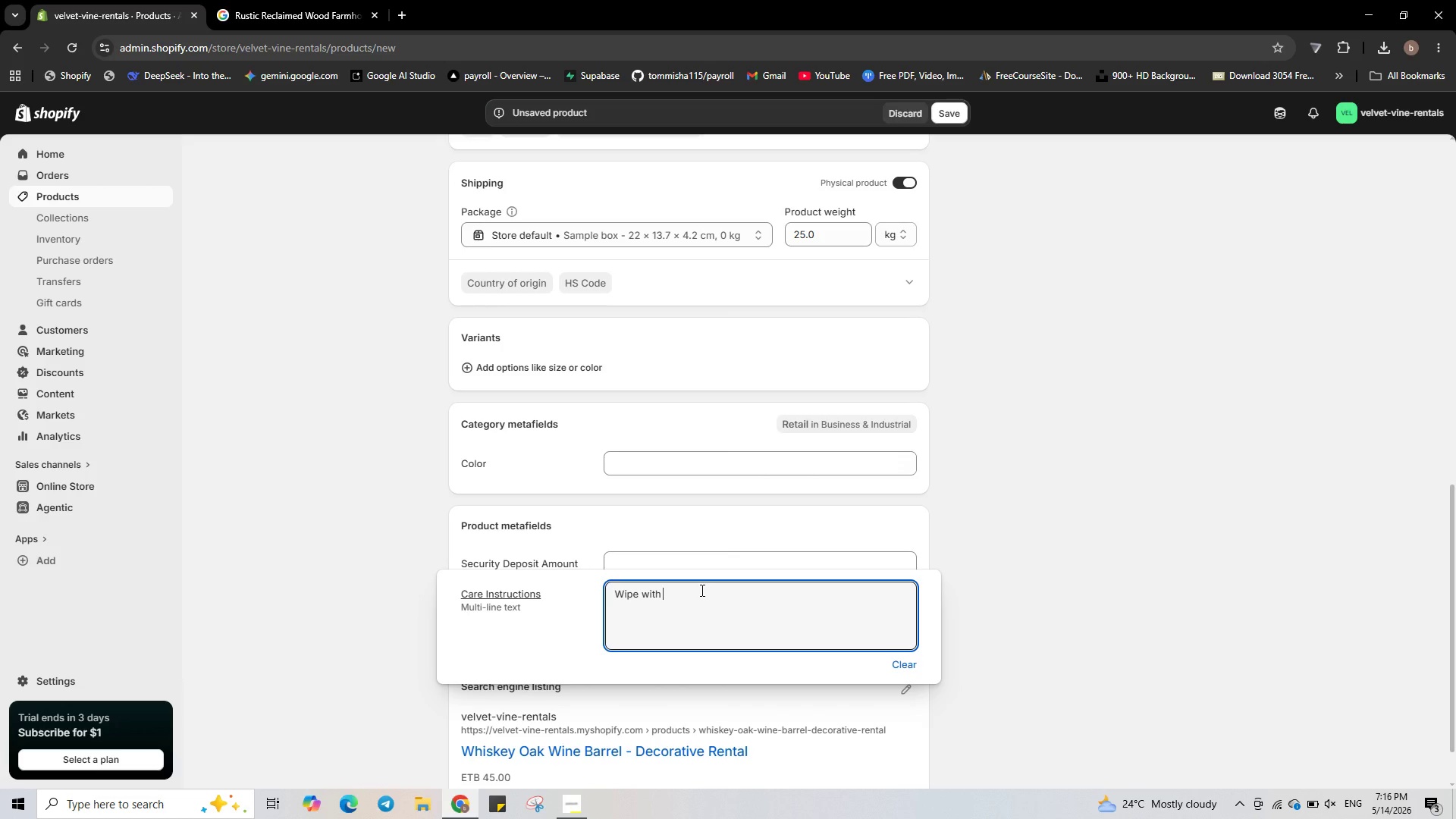 
wait(5.33)
 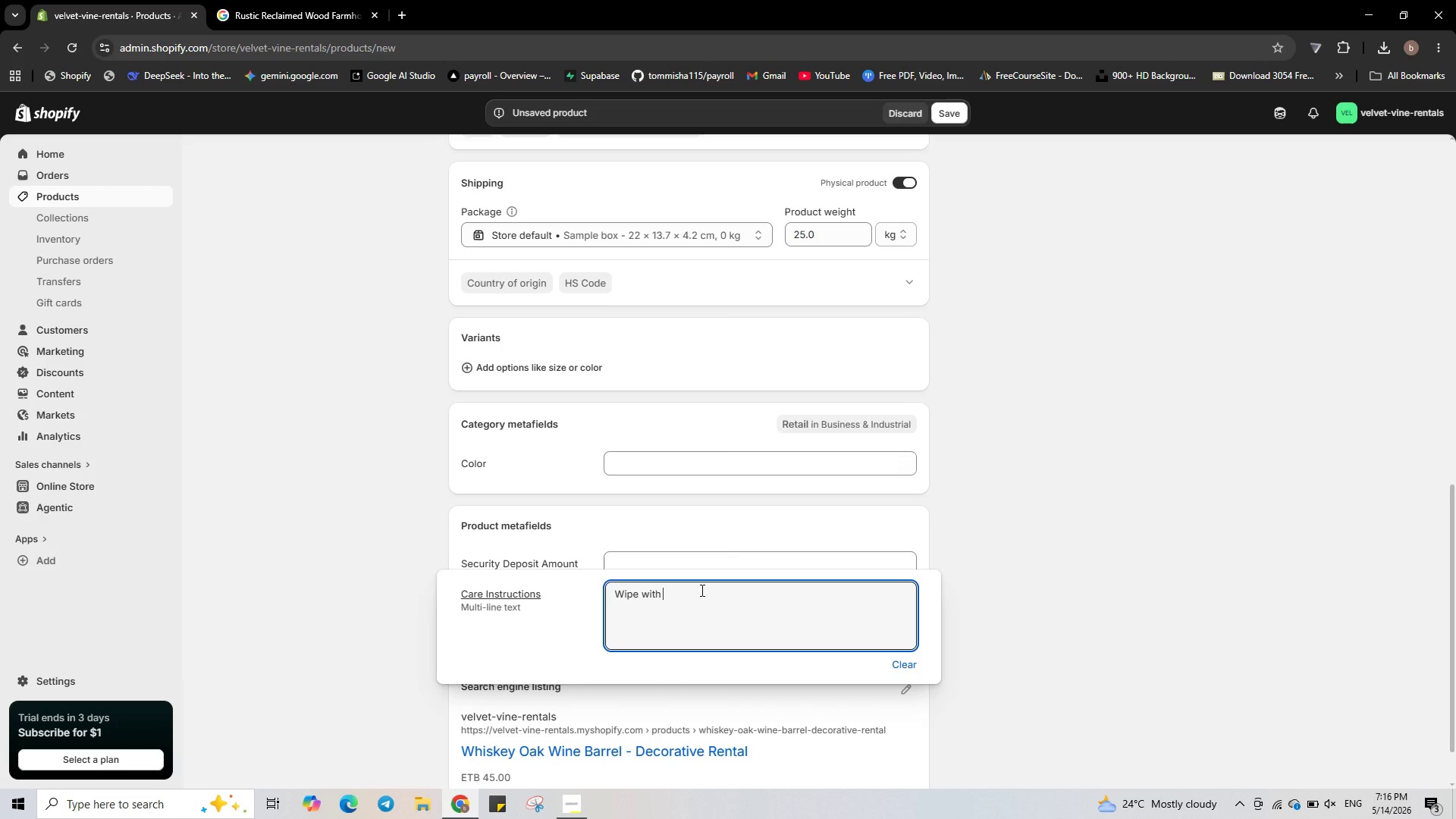 
type(damp cloth; no harsh chemicals.)
 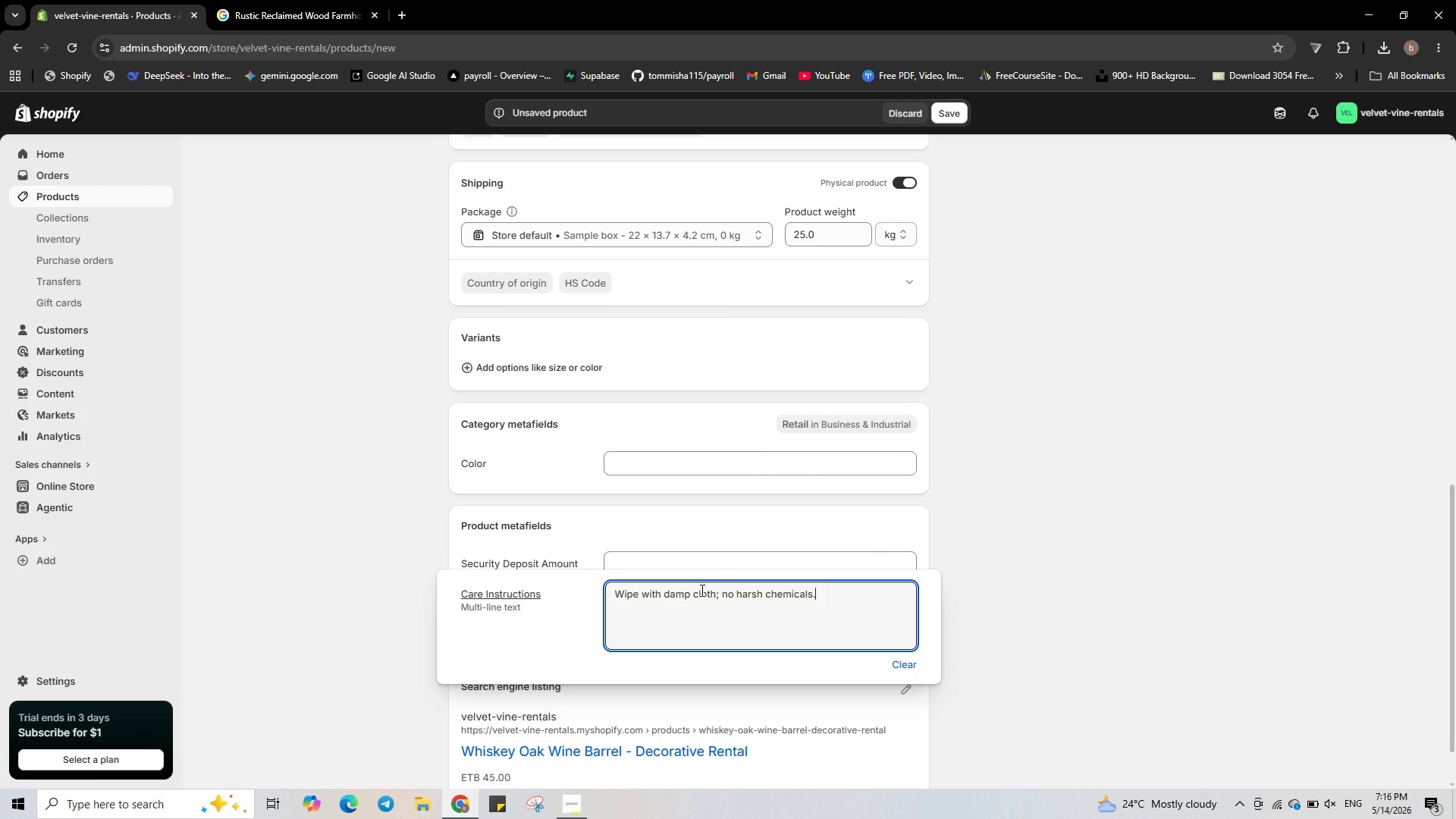 
left_click([701, 590])
 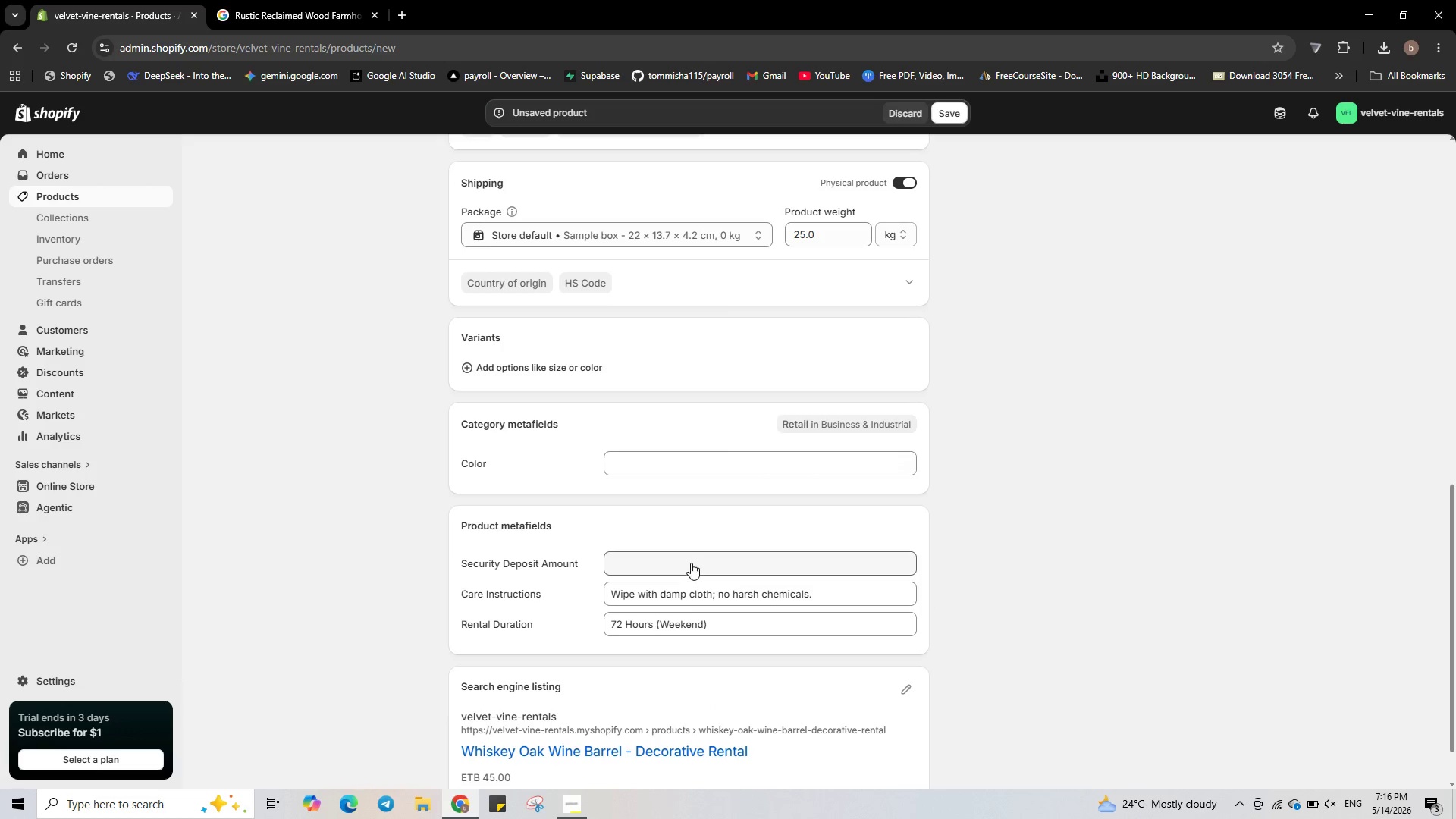 
left_click([691, 563])
 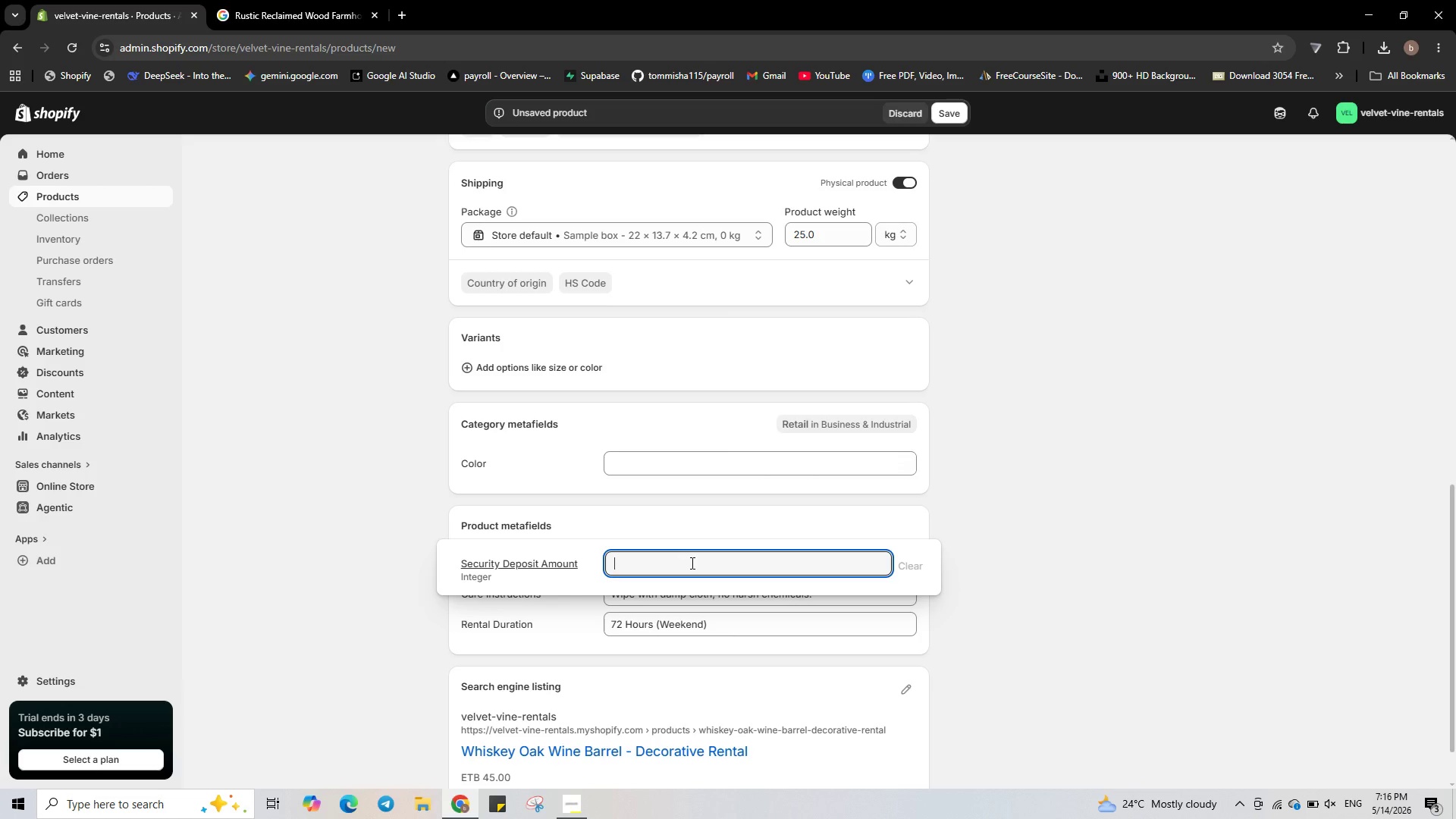 
key(Numpad1)
 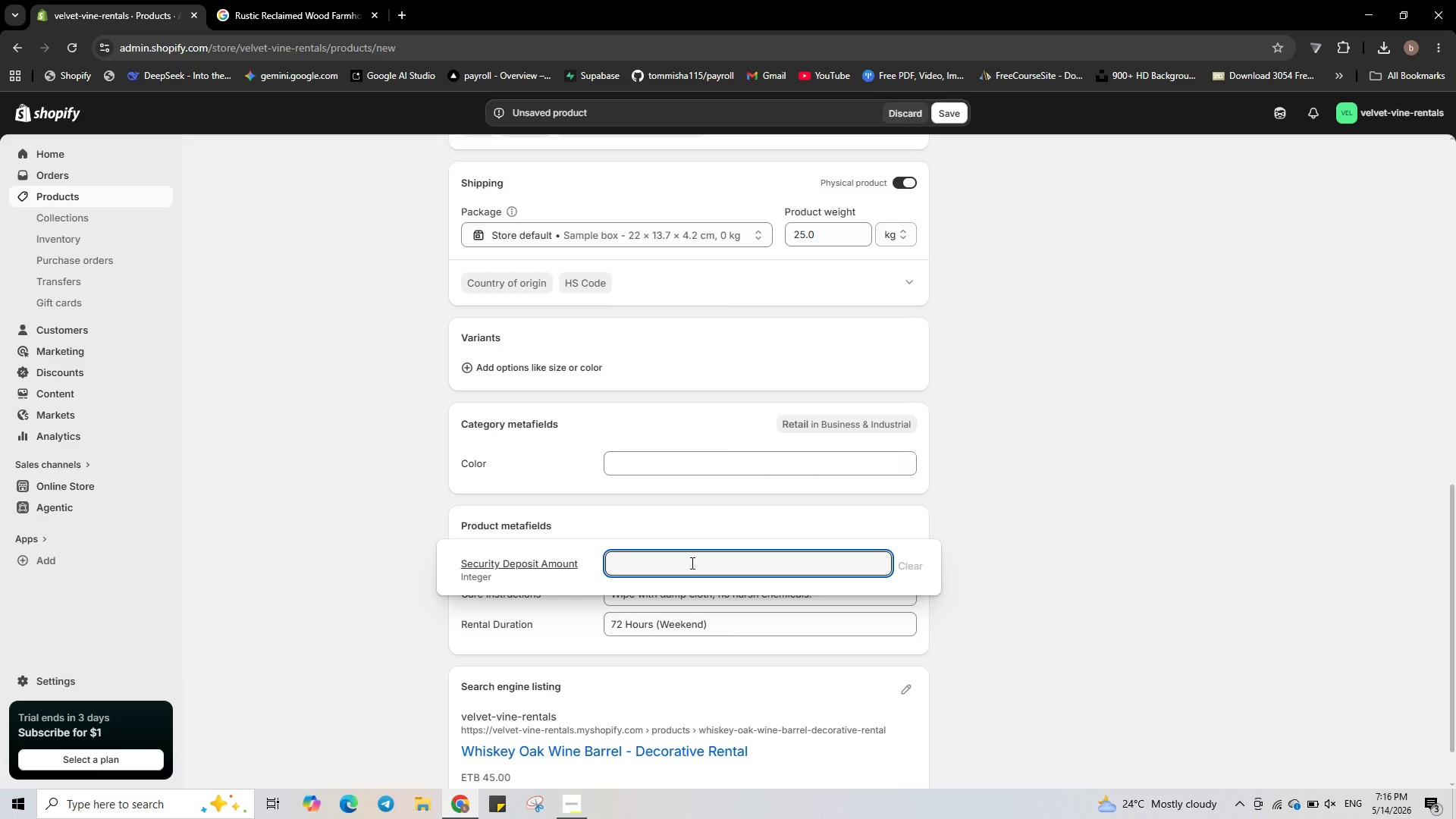 
key(Numpad5)
 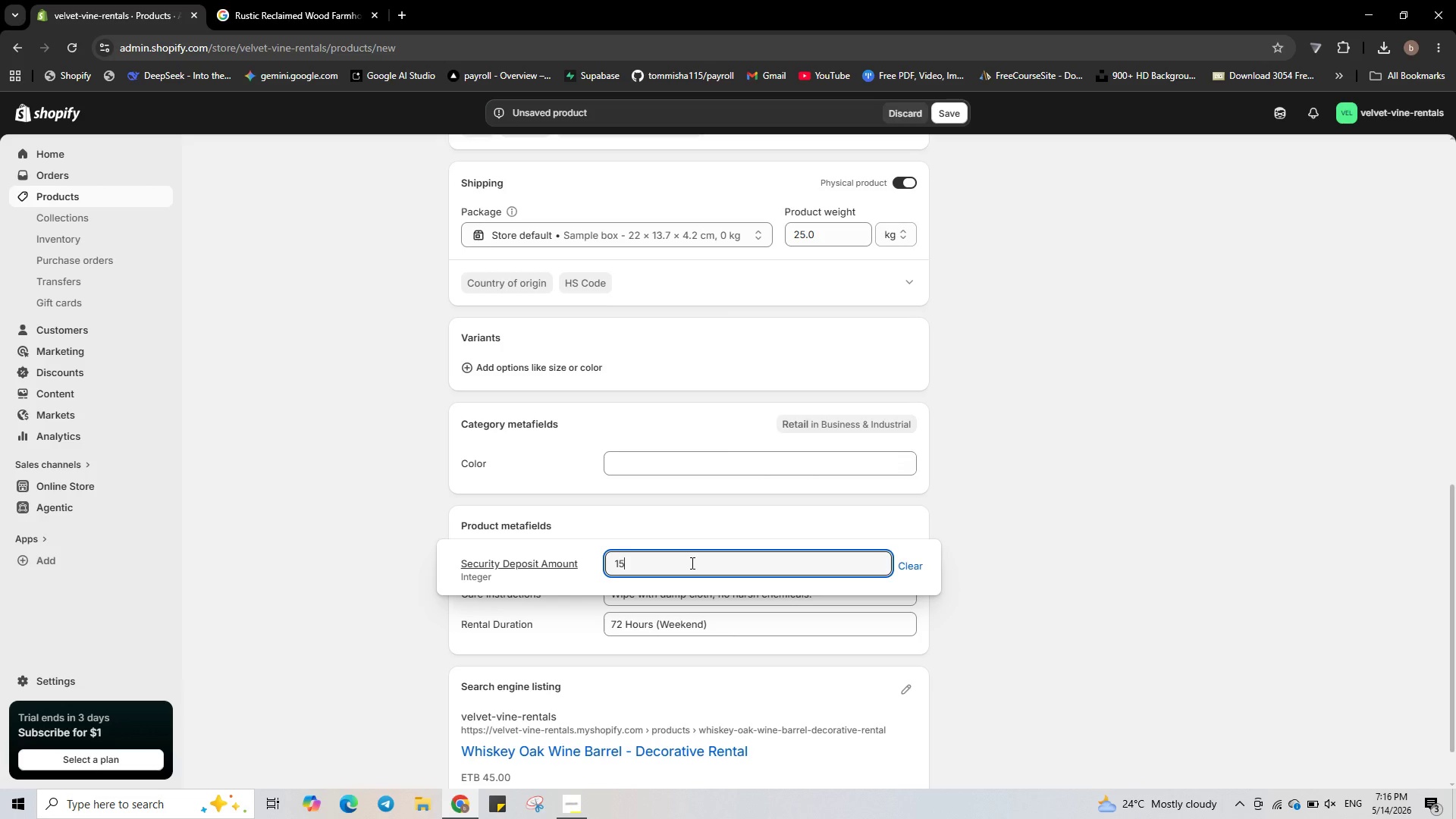 
key(Numpad0)
 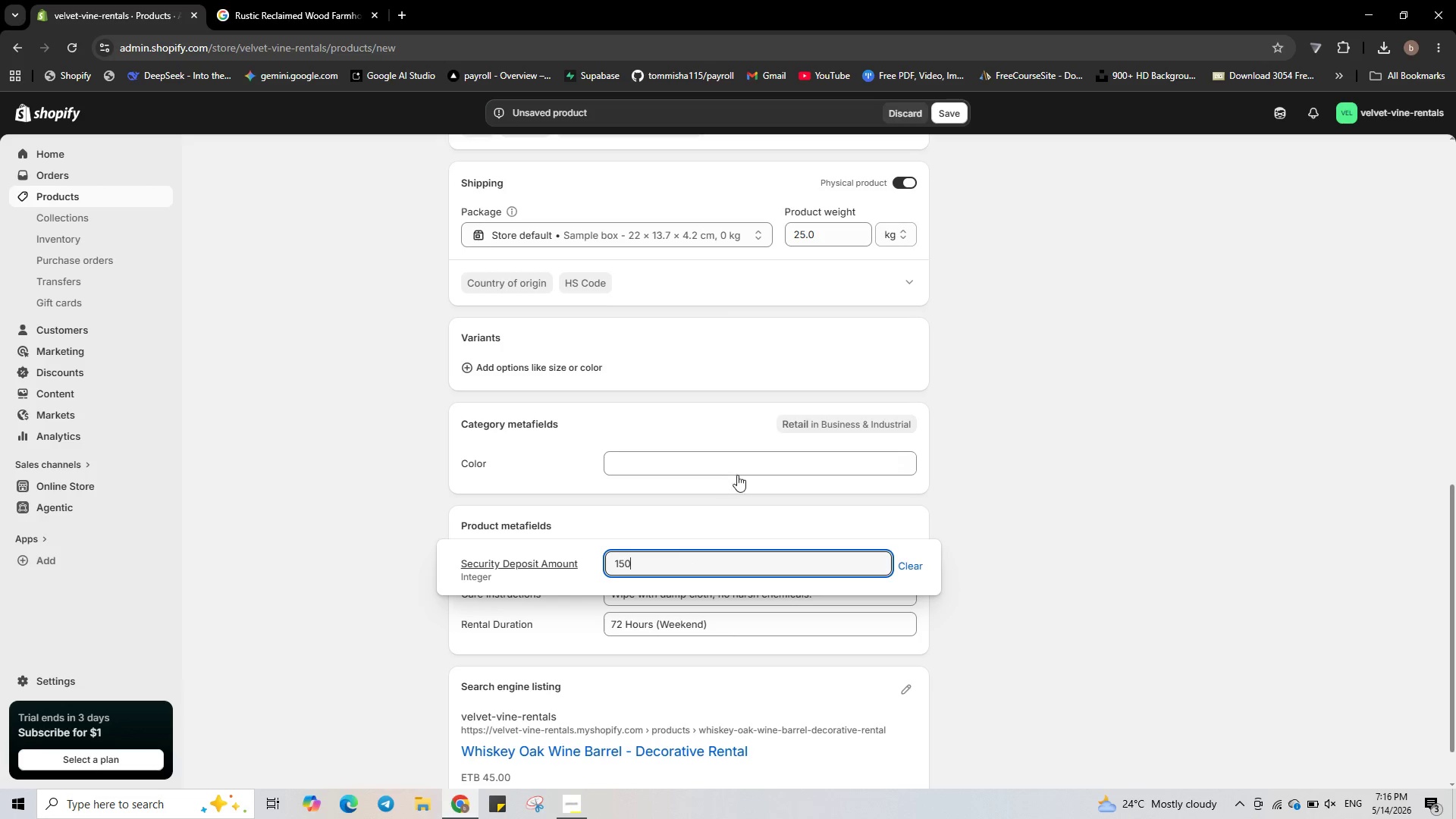 
scroll: coordinate [770, 469], scroll_direction: down, amount: 2.0
 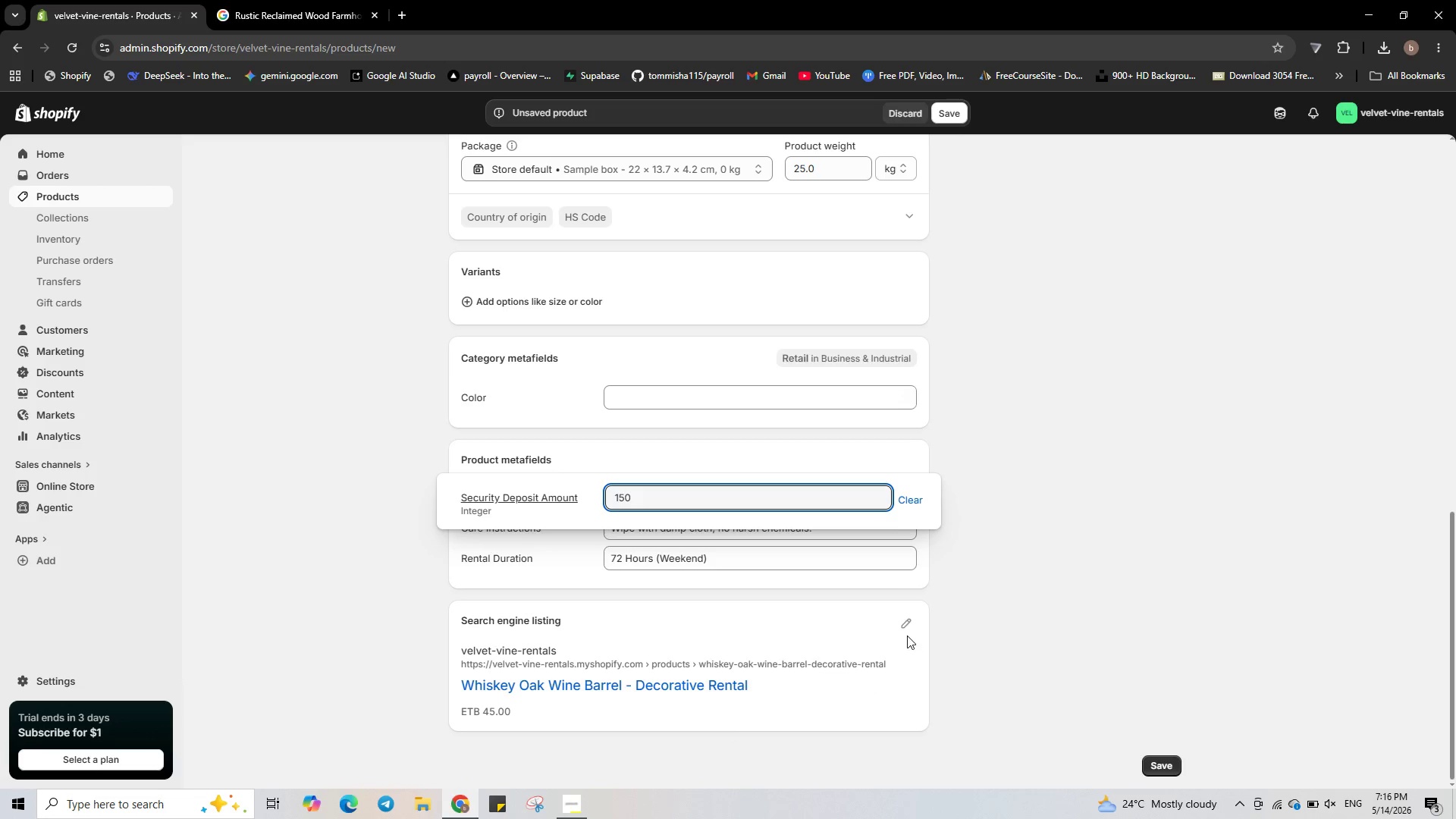 
left_click([900, 613])
 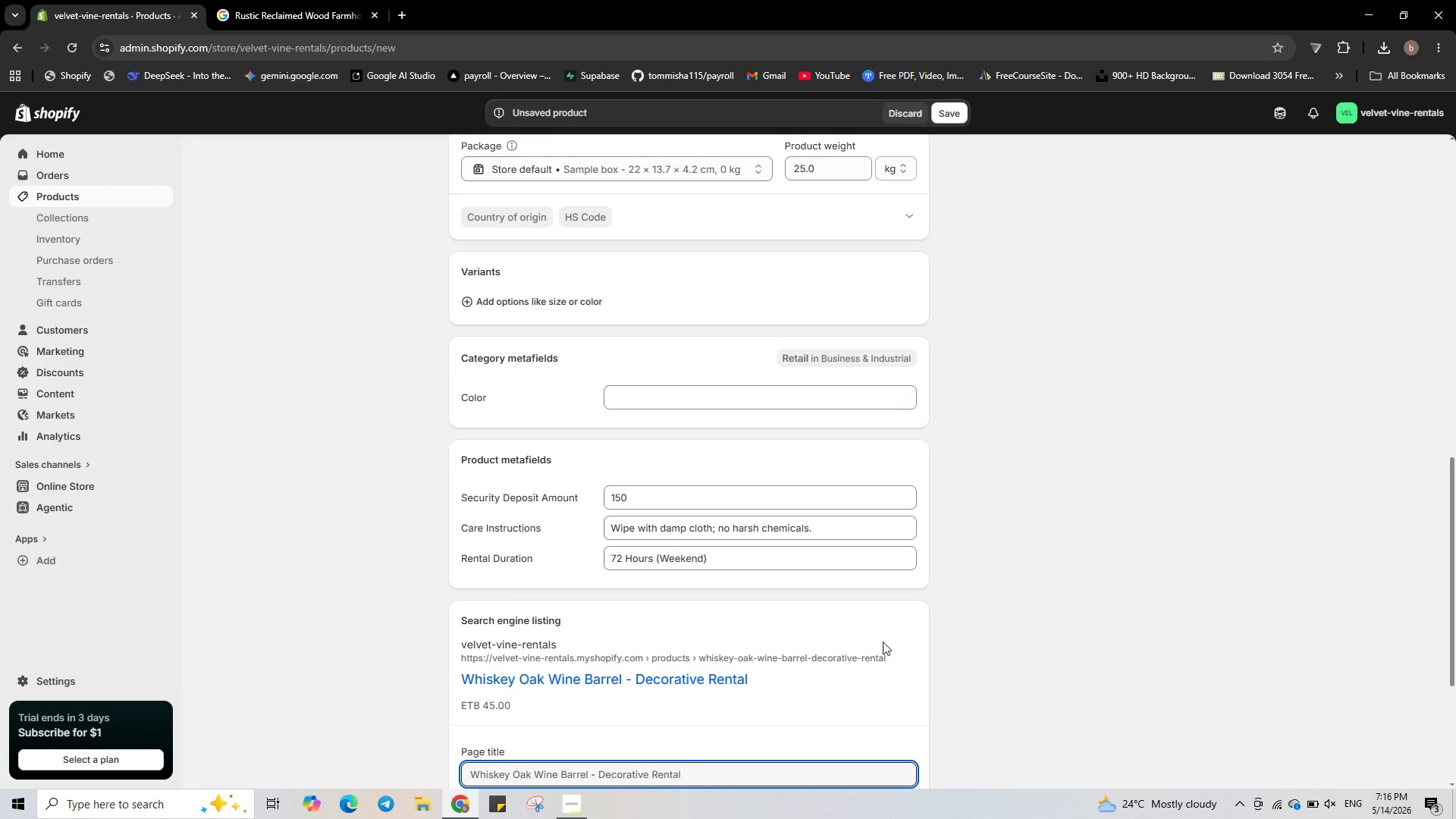 
scroll: coordinate [874, 648], scroll_direction: down, amount: 2.0
 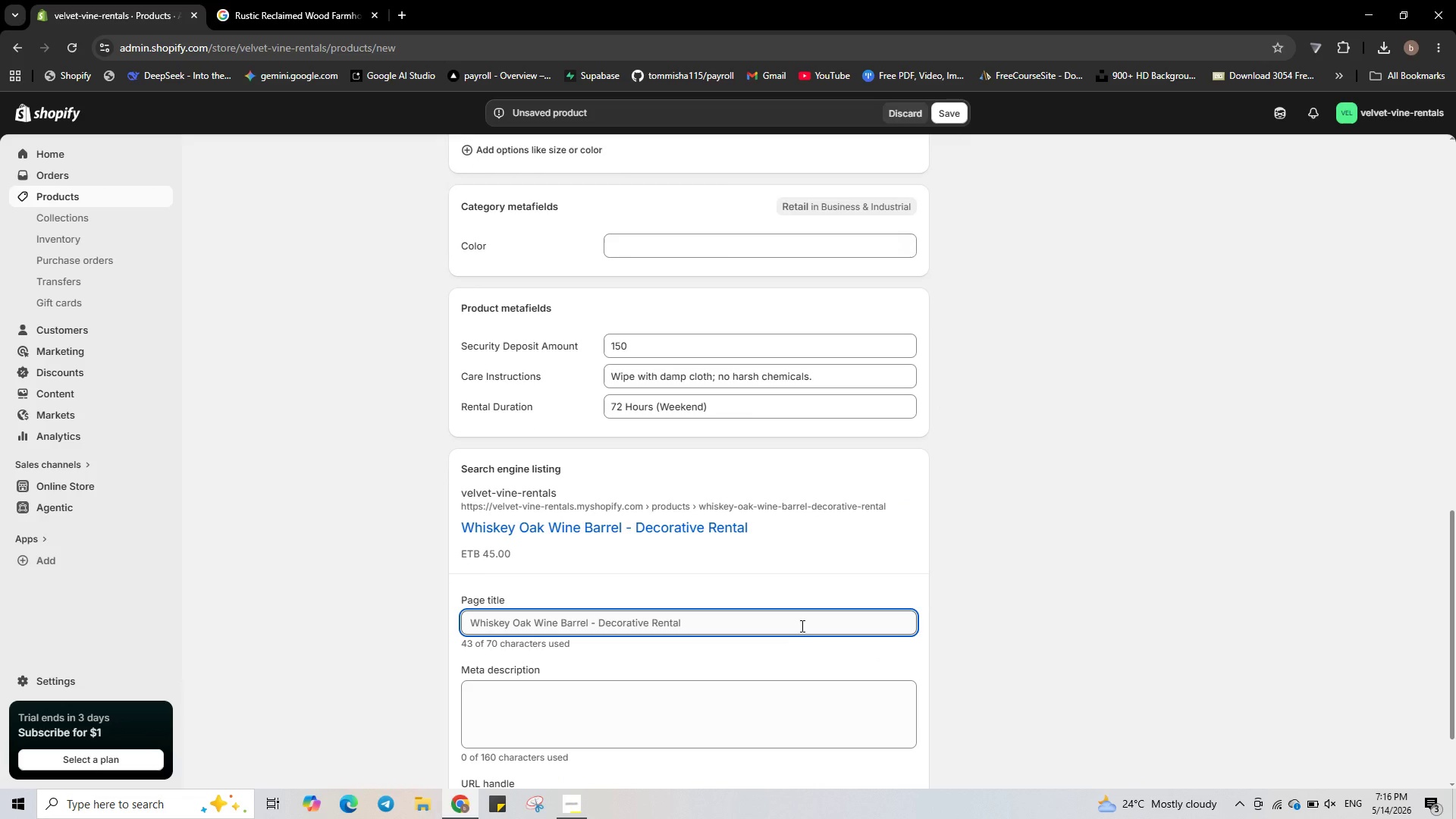 
left_click([801, 626])
 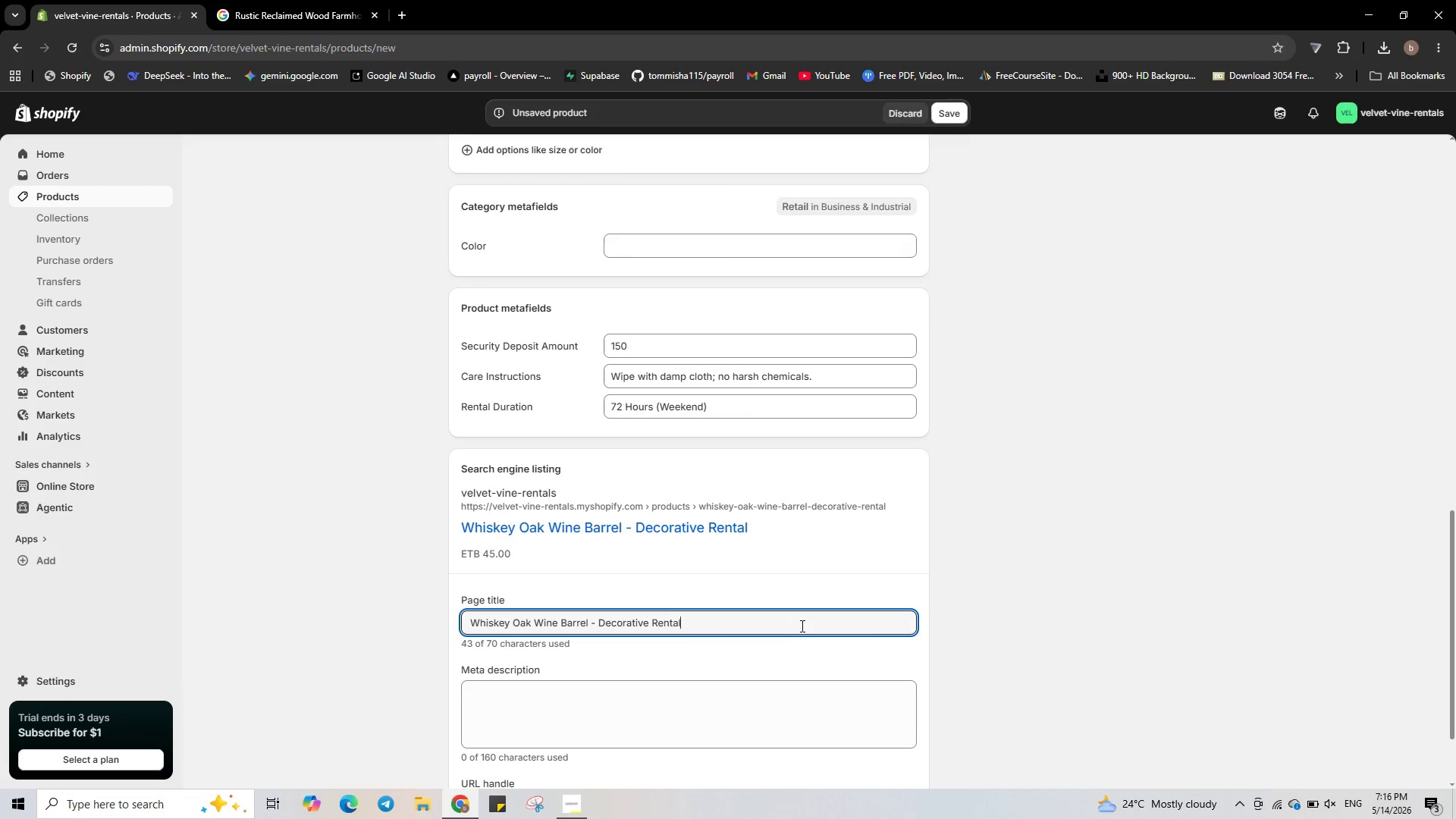 
type( | velvet & Vine)
 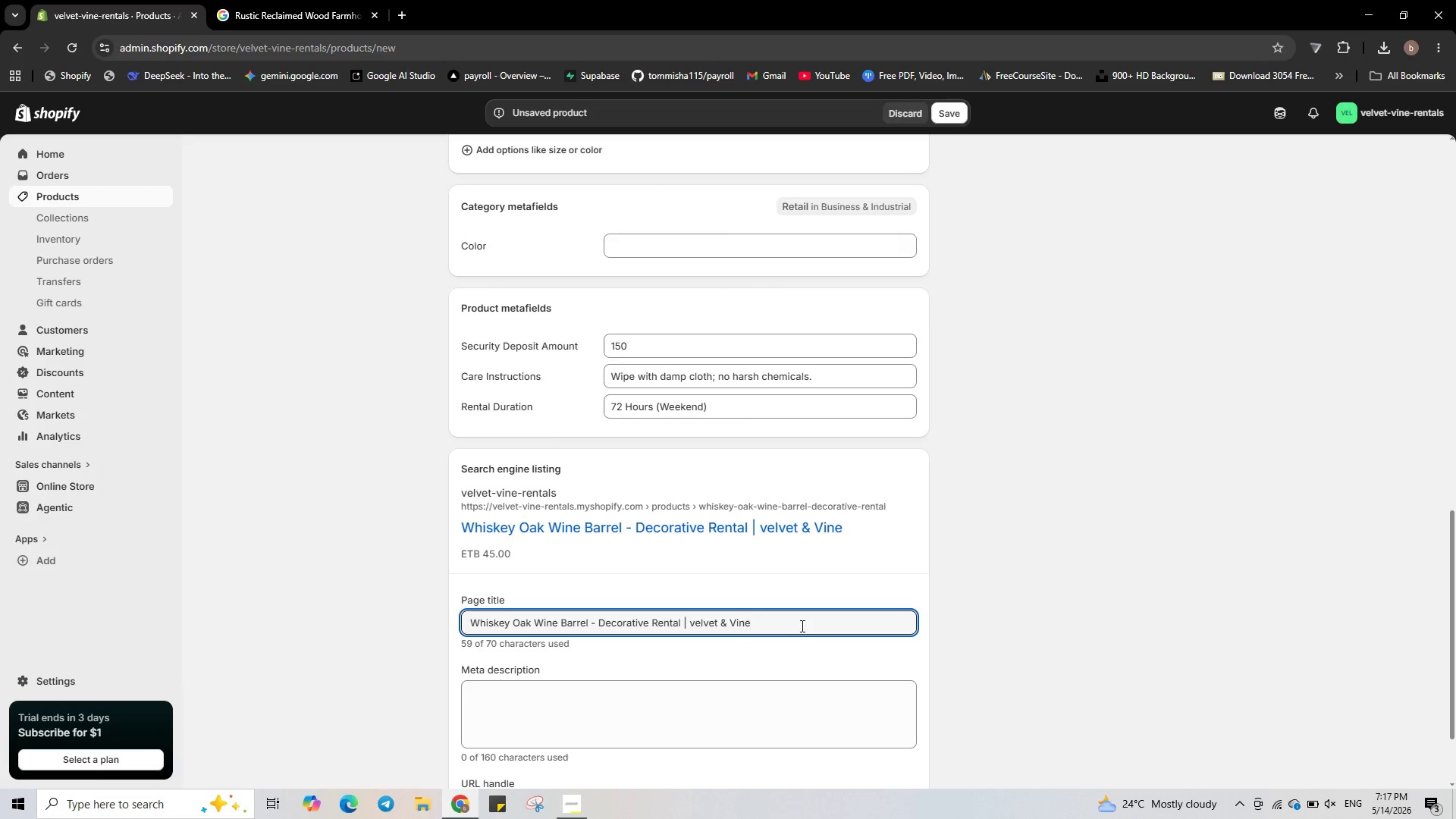 
wait(15.59)
 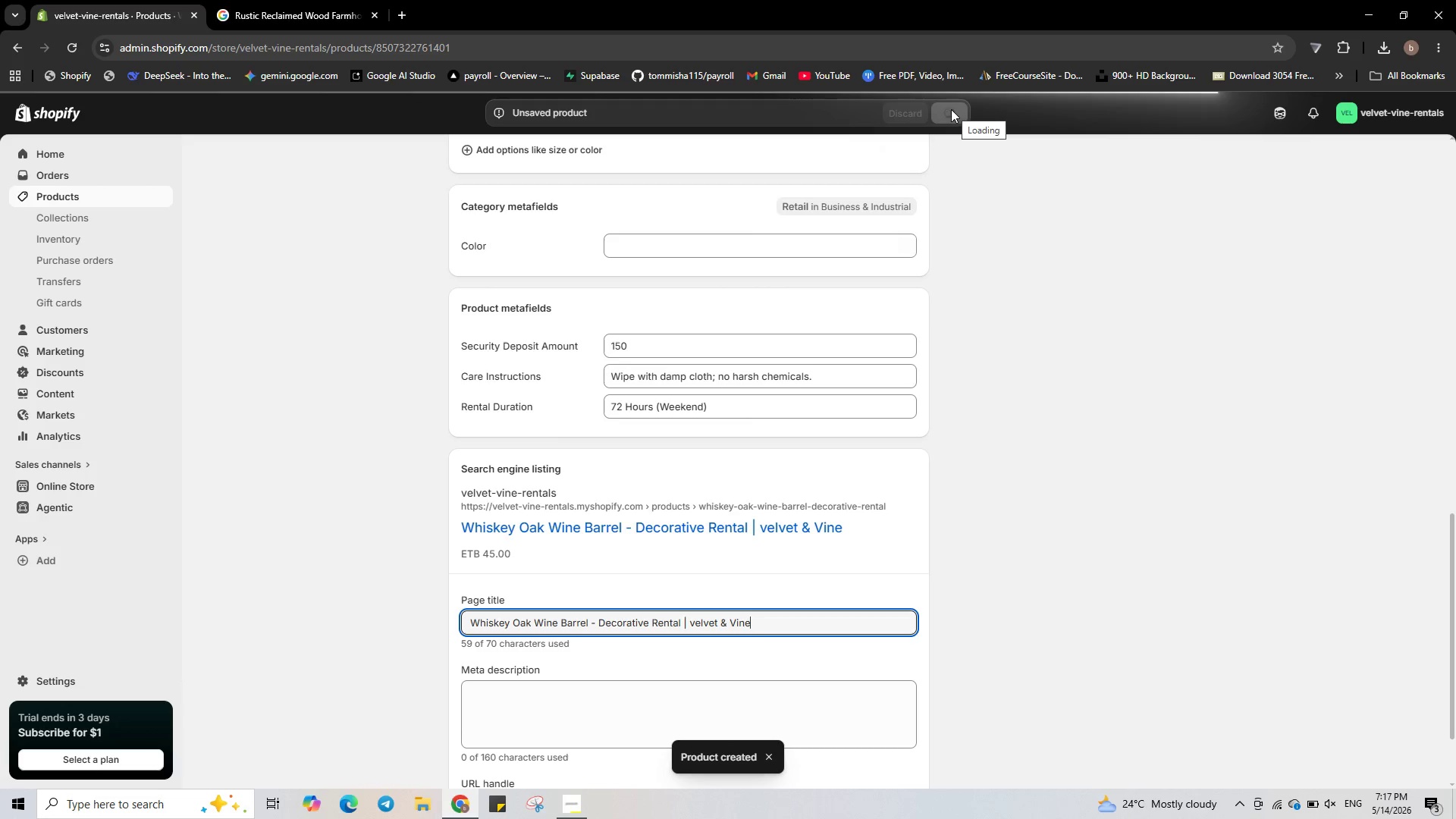 
left_click([149, 195])
 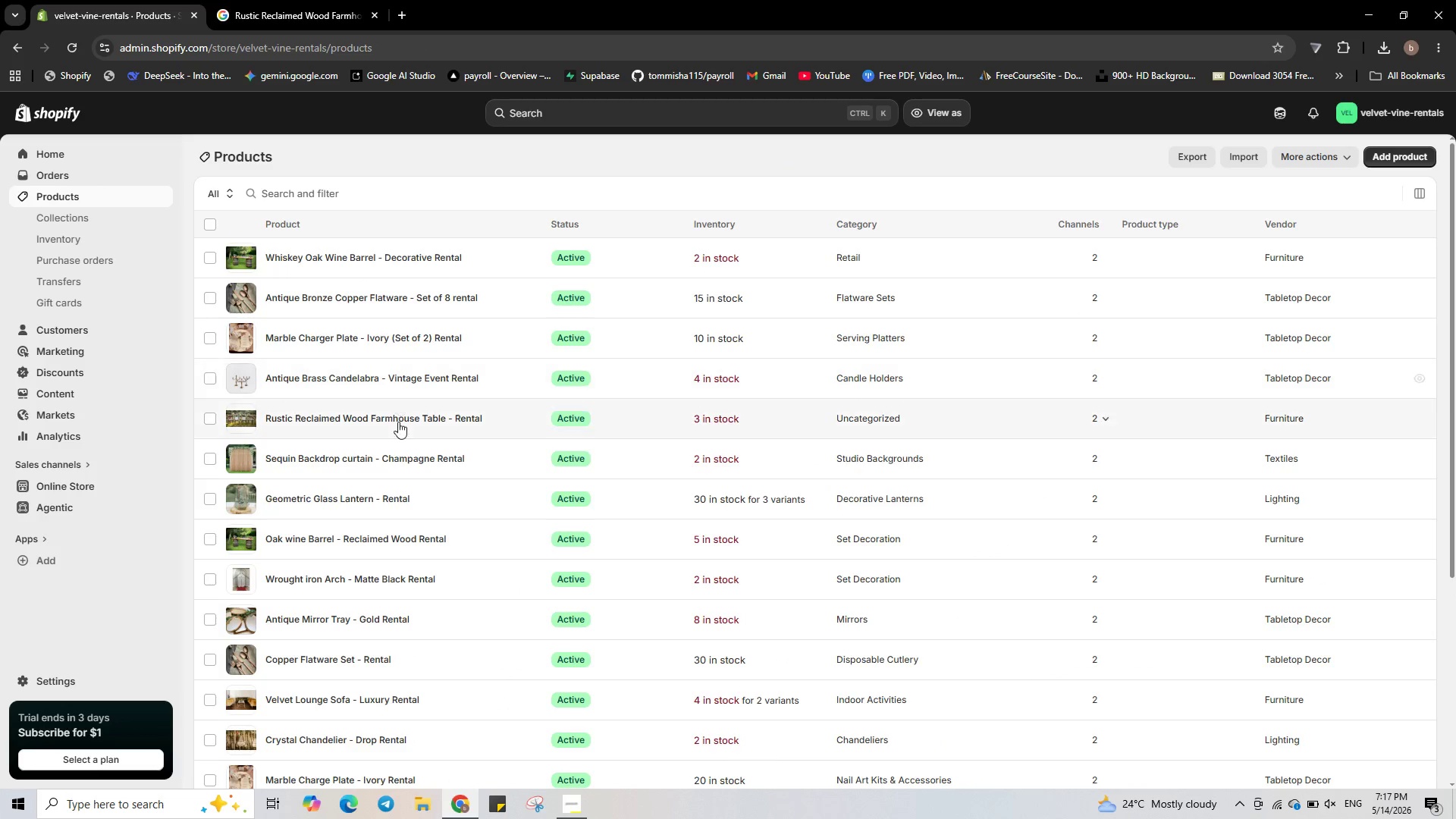 
wait(6.59)
 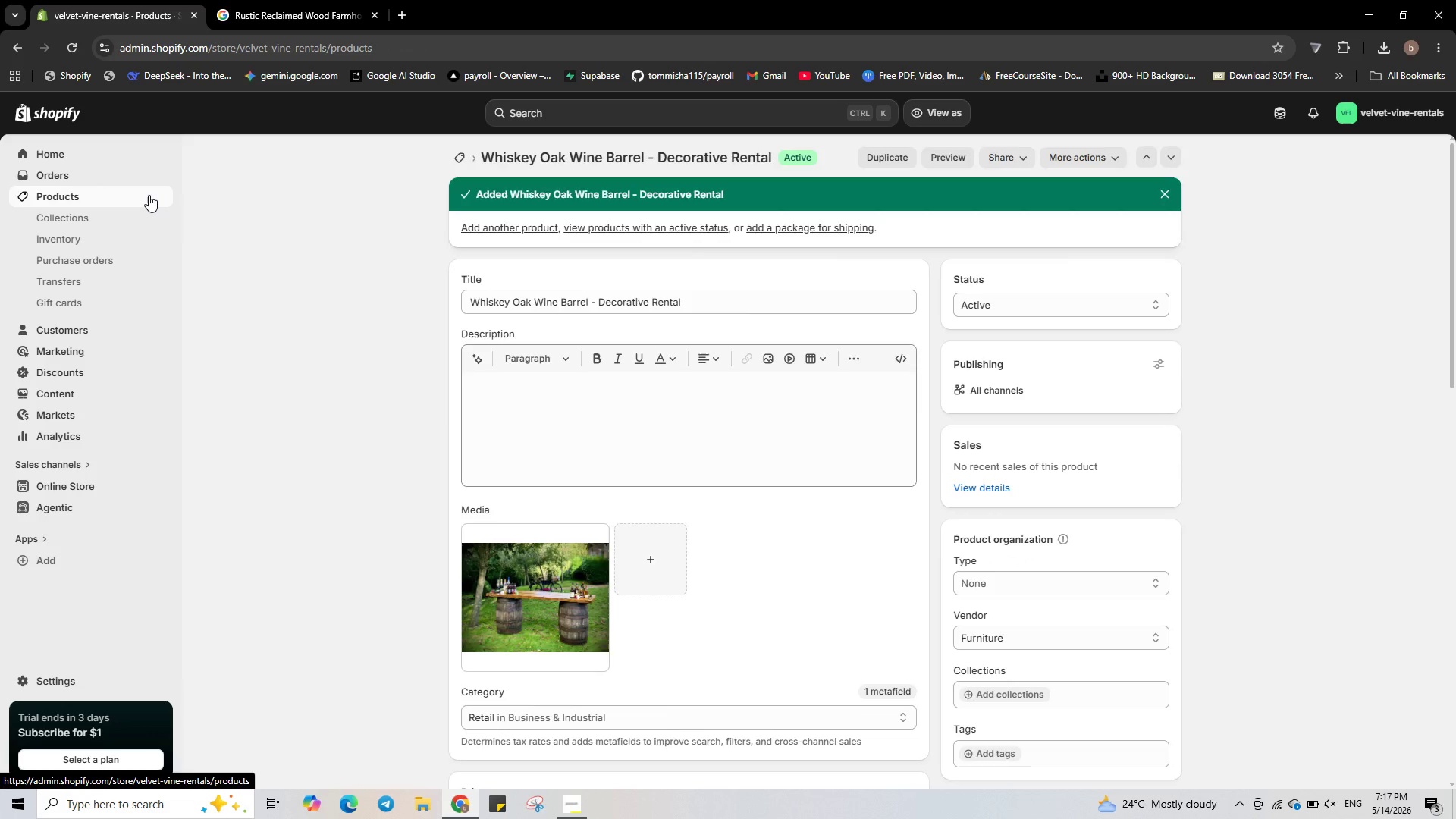 
left_click([518, 535])
 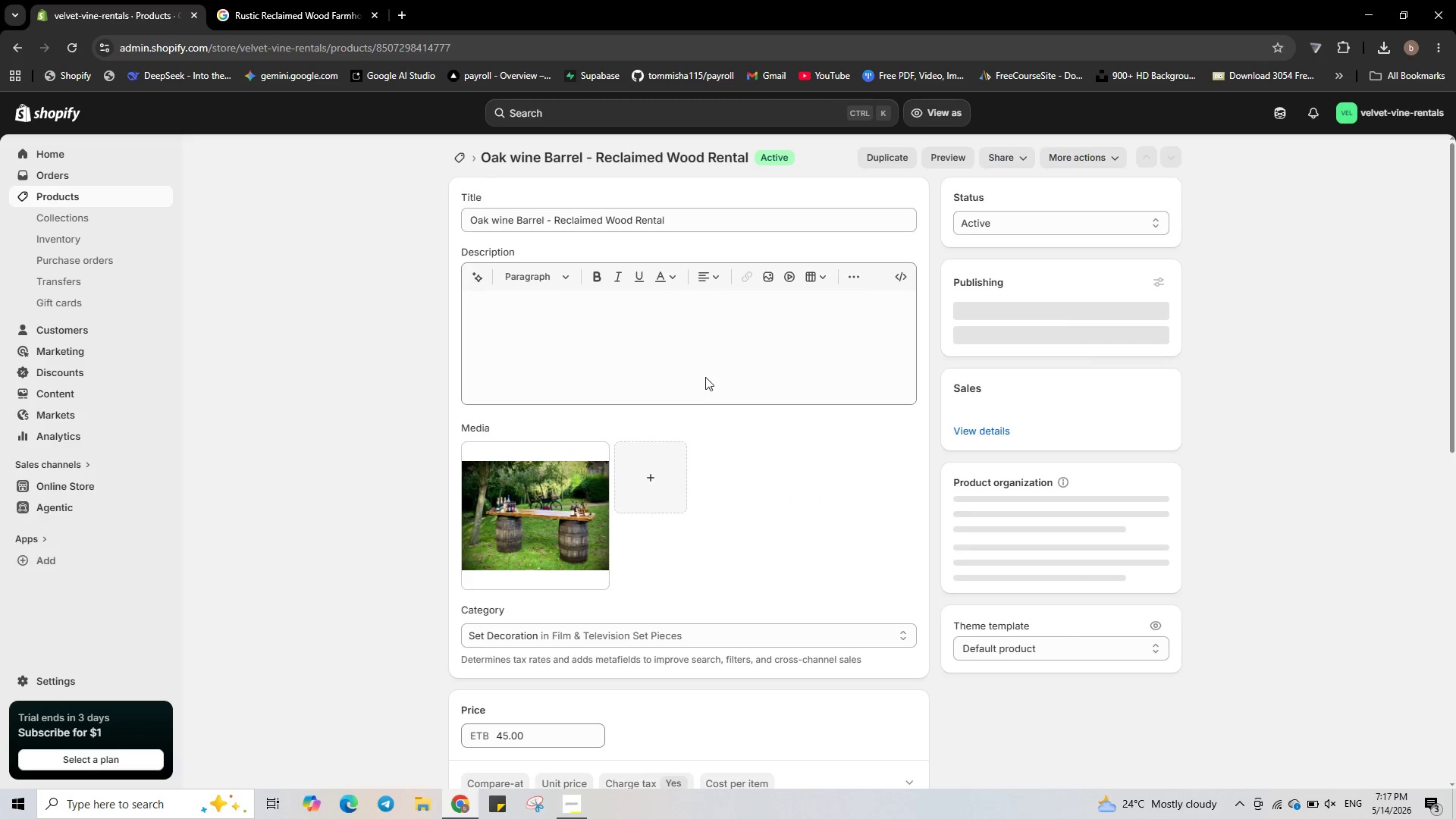 
left_click([719, 375])
 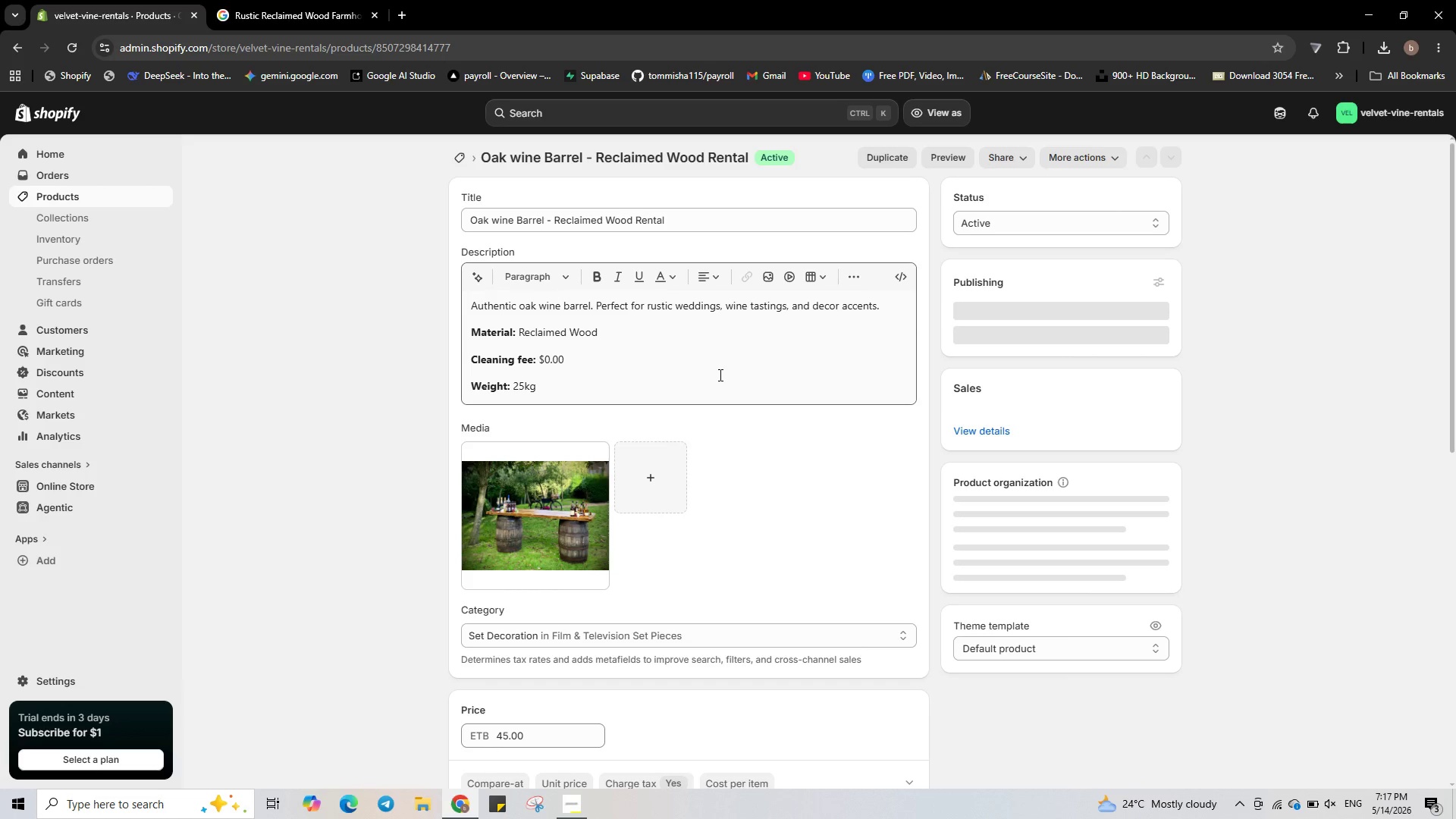 
left_click([719, 375])
 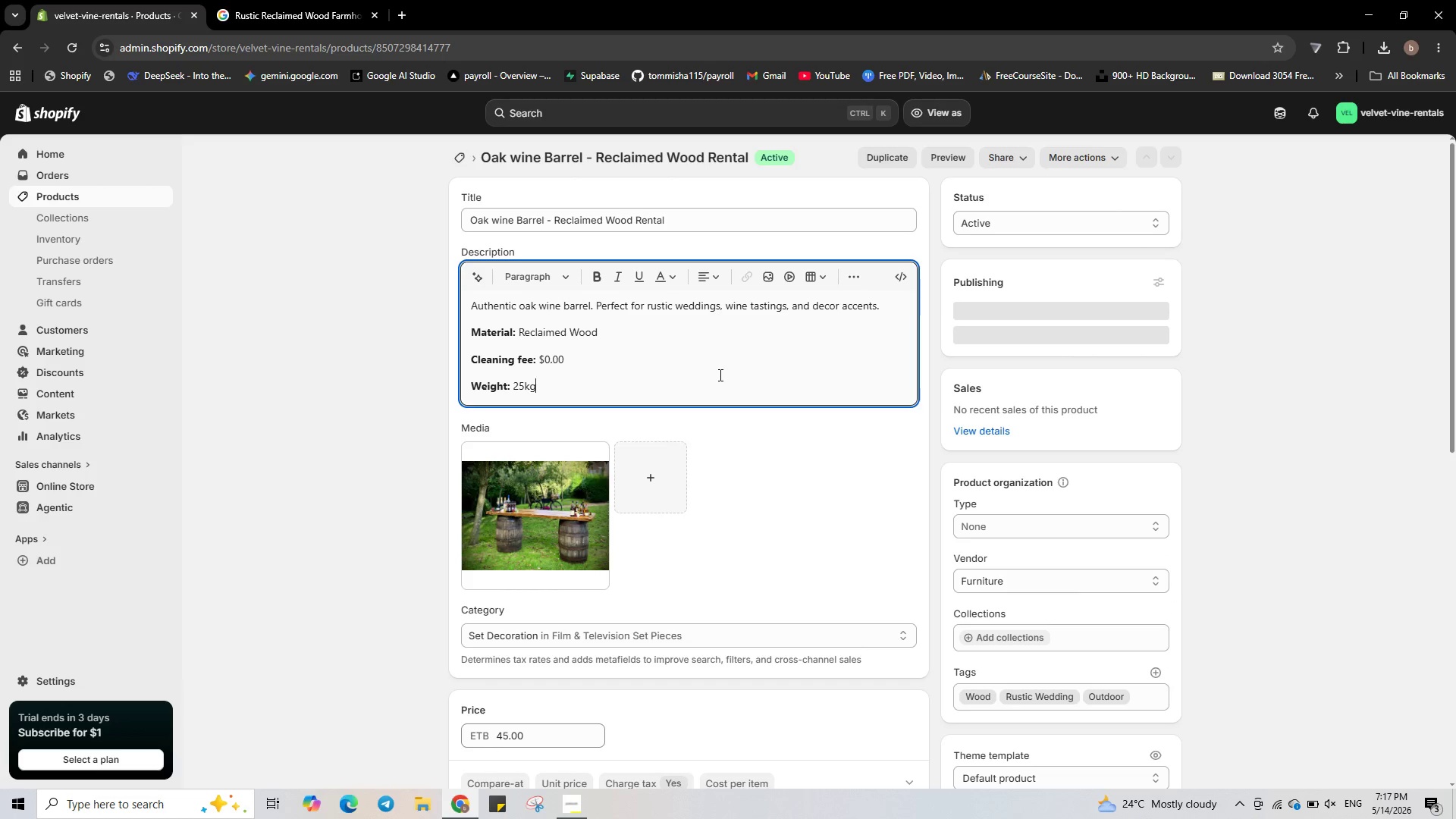 
key(Control+A)
 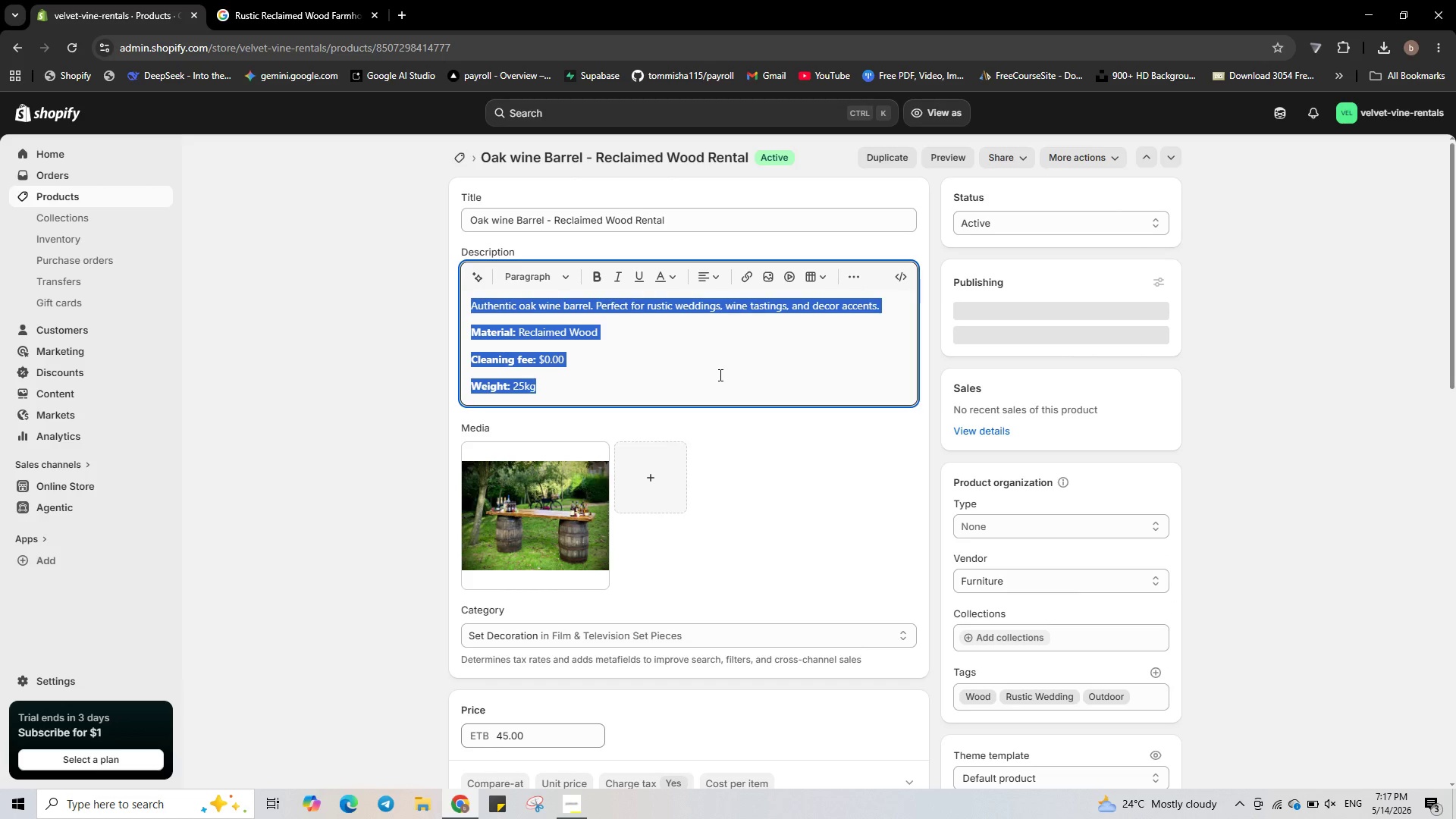 
key(Control+C)
 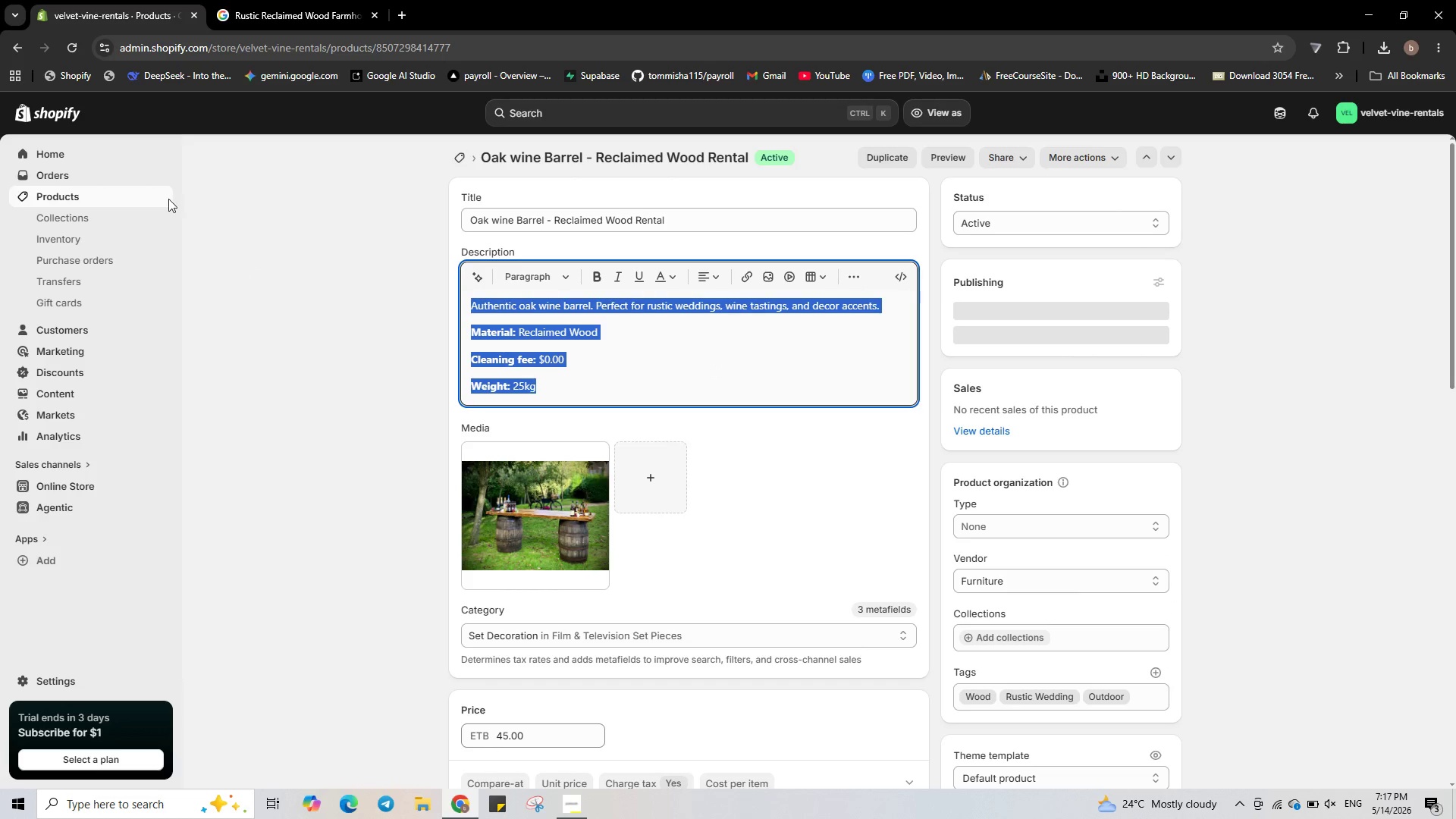 
left_click([158, 196])
 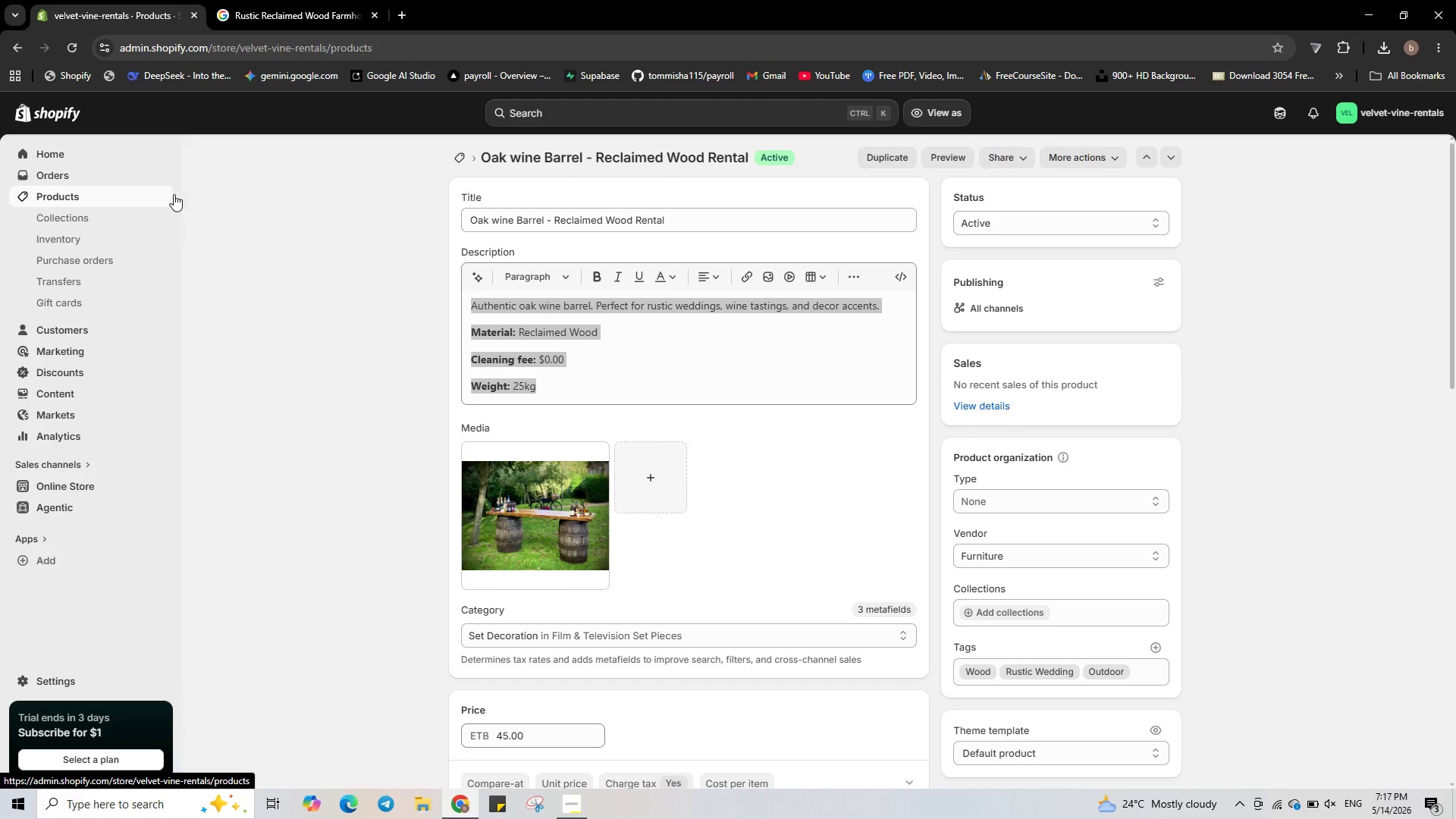 
mouse_move([226, 199])
 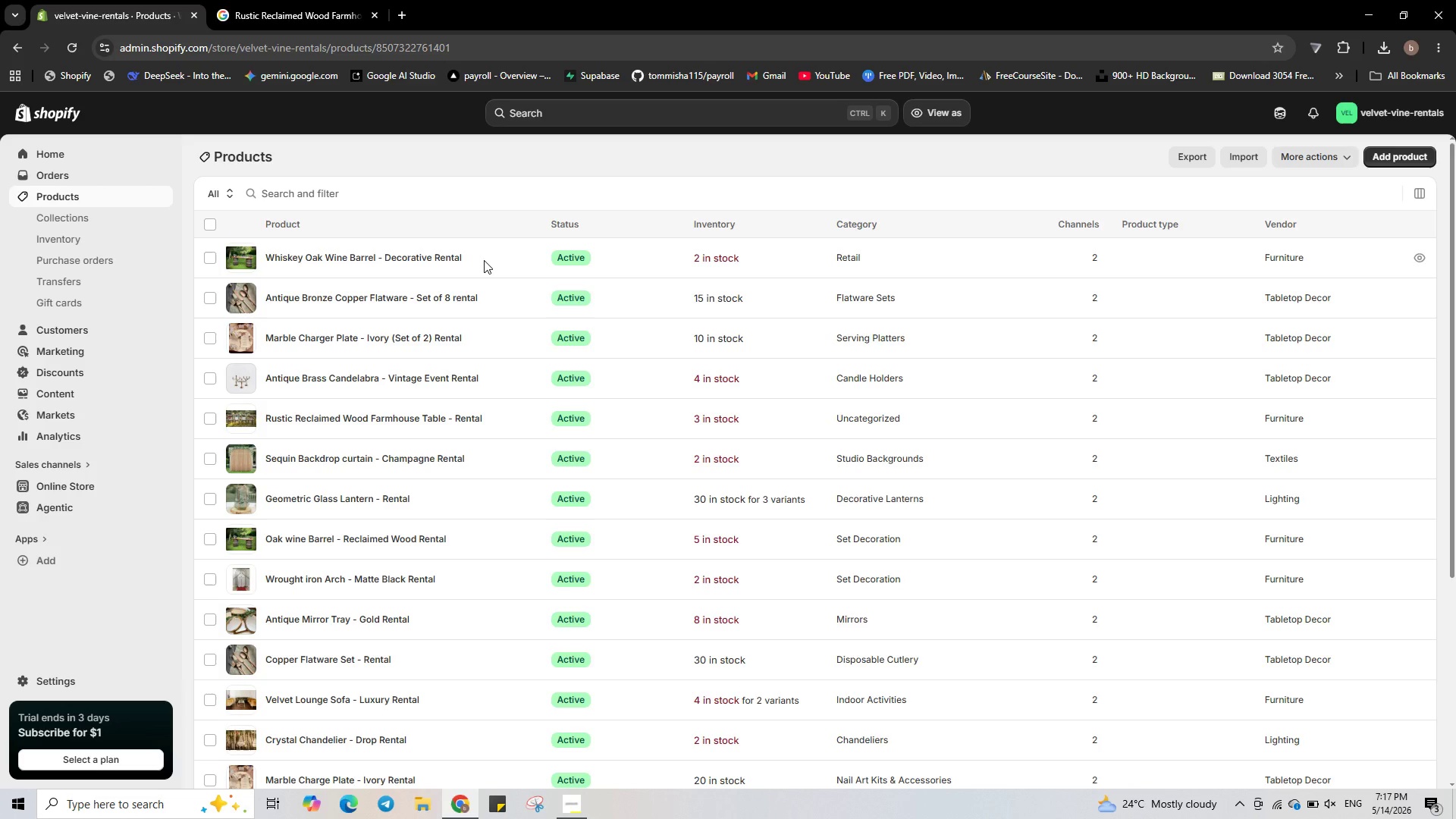 
wait(5.16)
 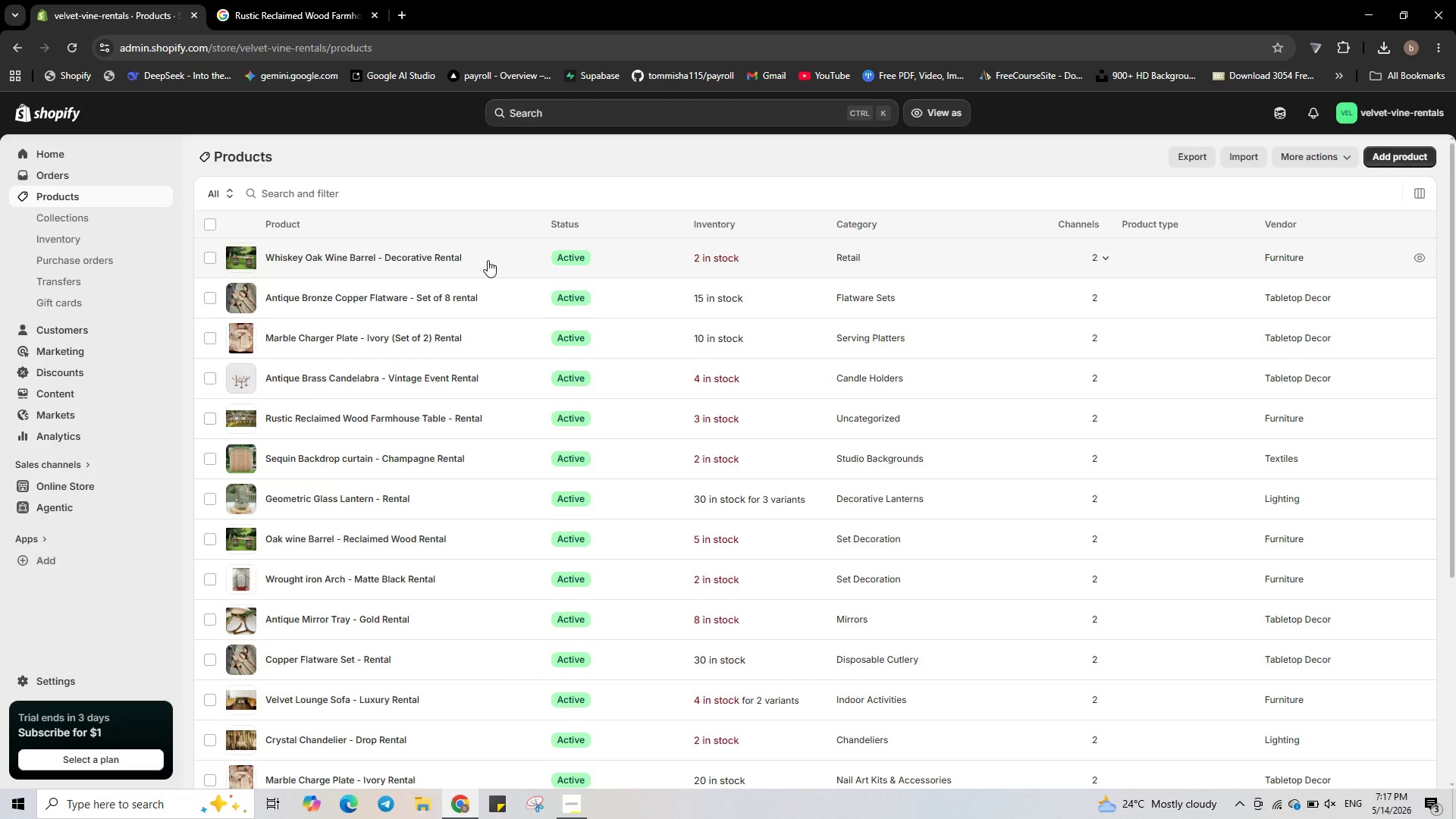 
left_click([669, 317])
 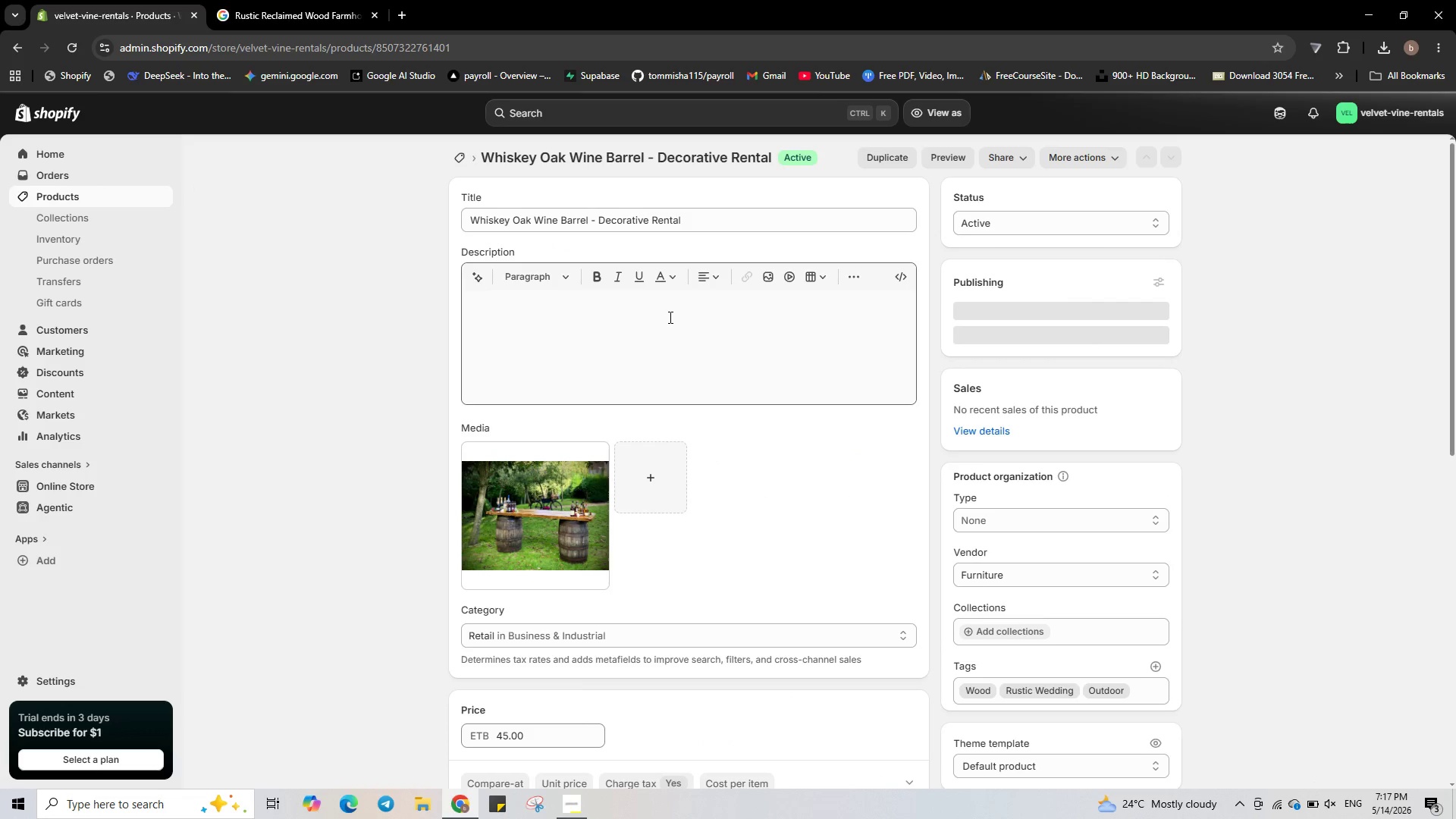 
left_click([669, 317])
 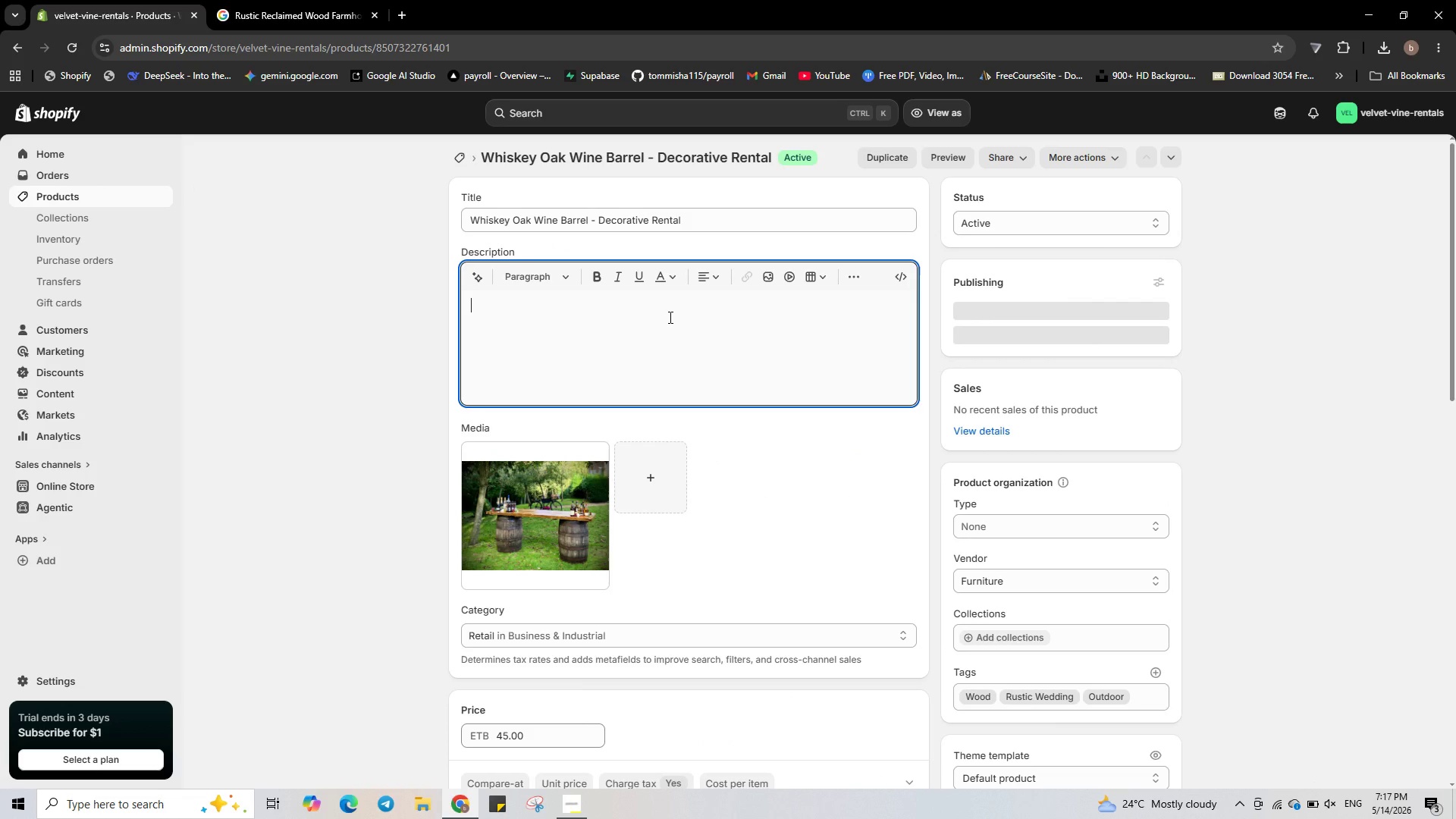 
key(Control+V)
 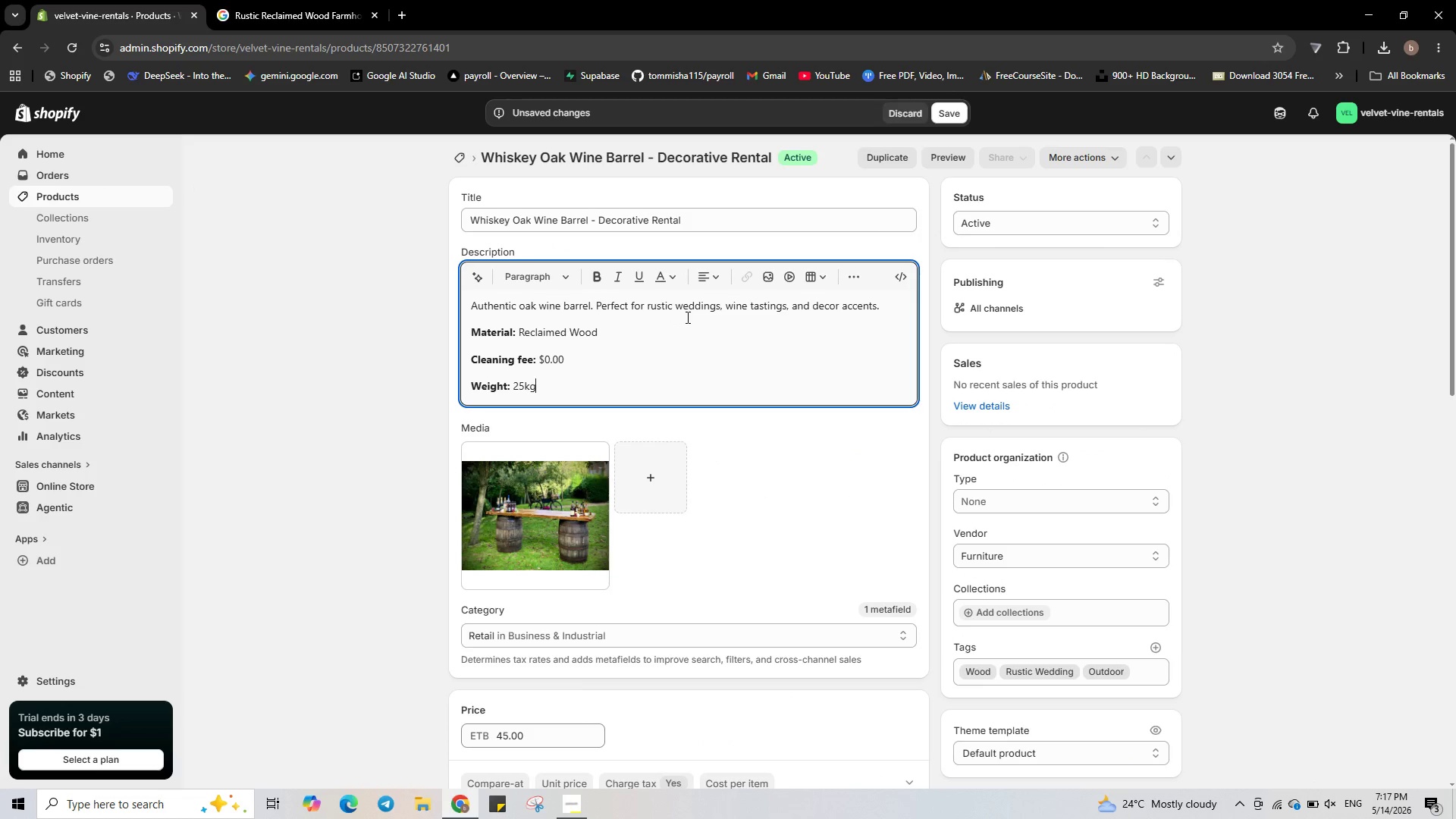 
scroll: coordinate [689, 317], scroll_direction: down, amount: 5.0
 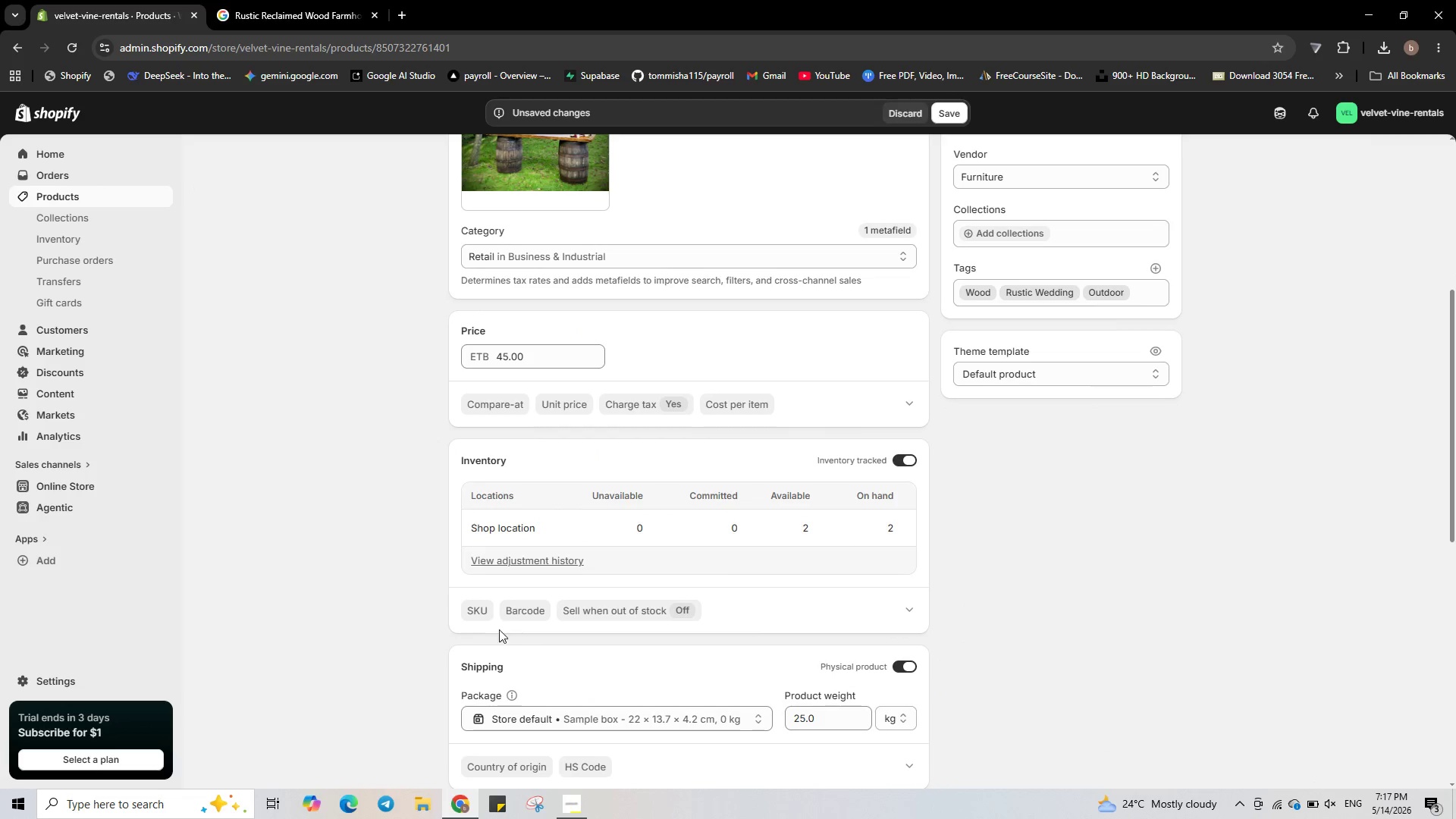 
left_click([485, 614])
 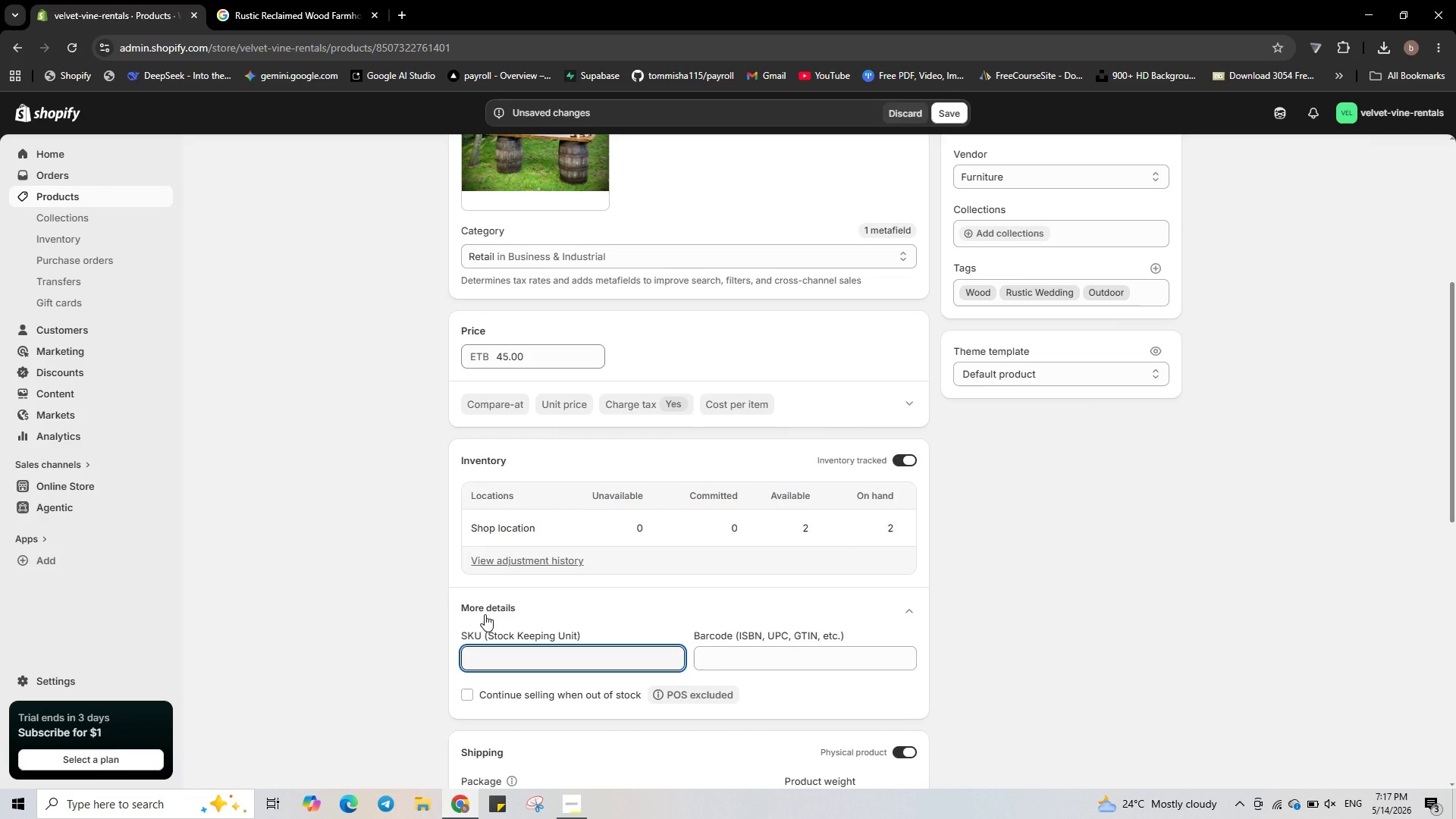 
type(VV-00027)
 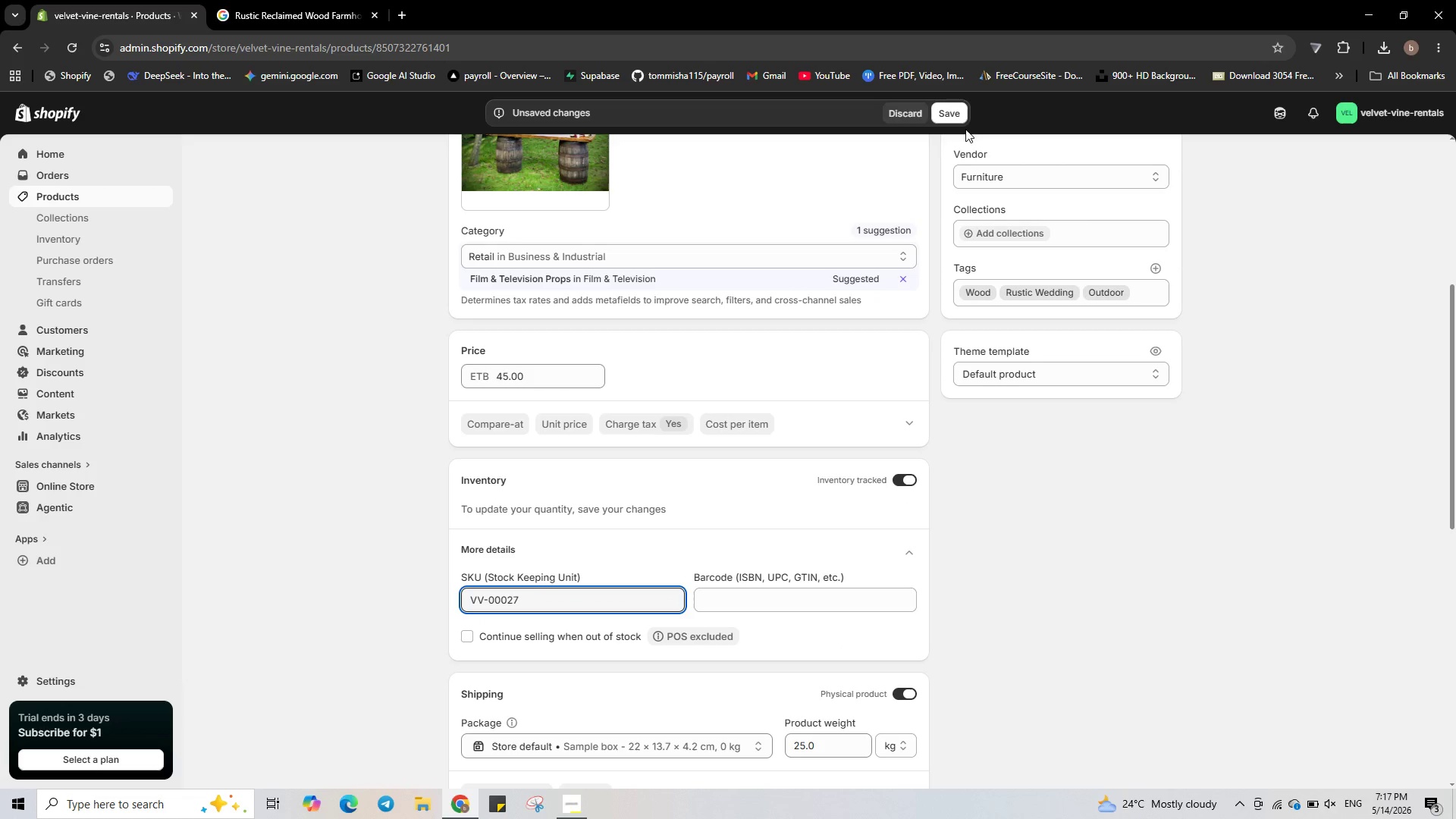 
left_click([956, 118])
 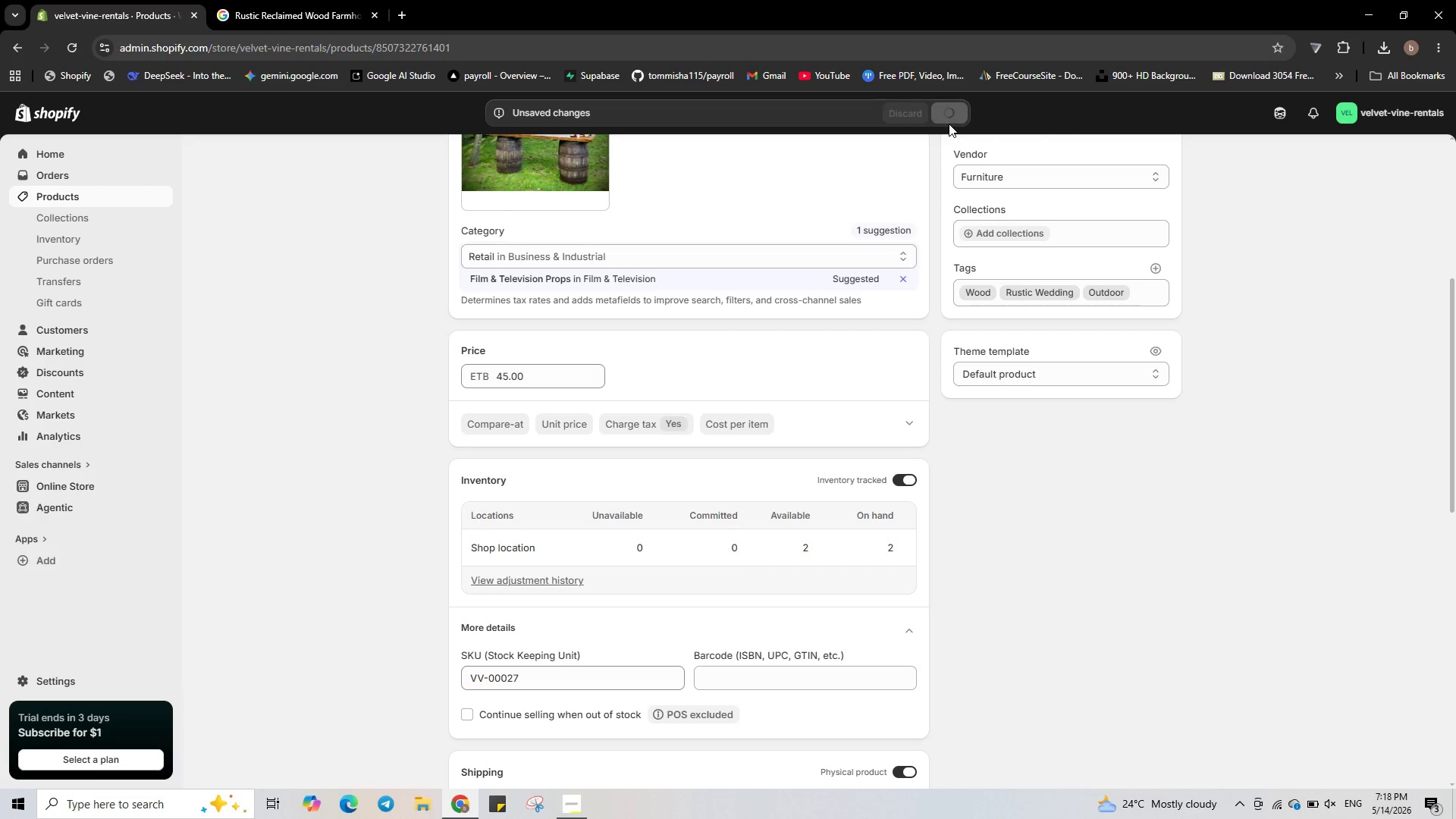 
wait(11.05)
 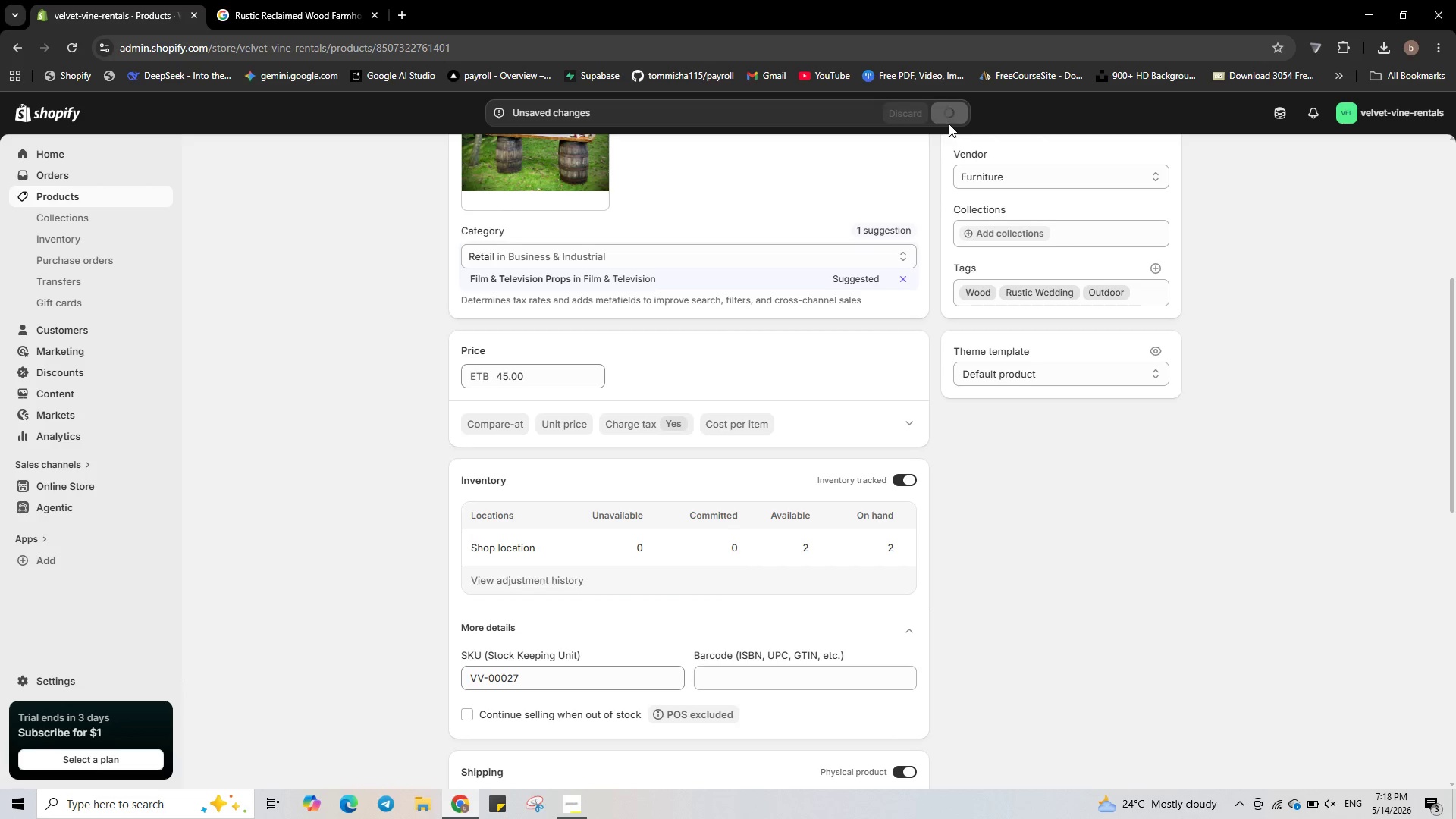 
scroll: coordinate [644, 321], scroll_direction: up, amount: 1.0
 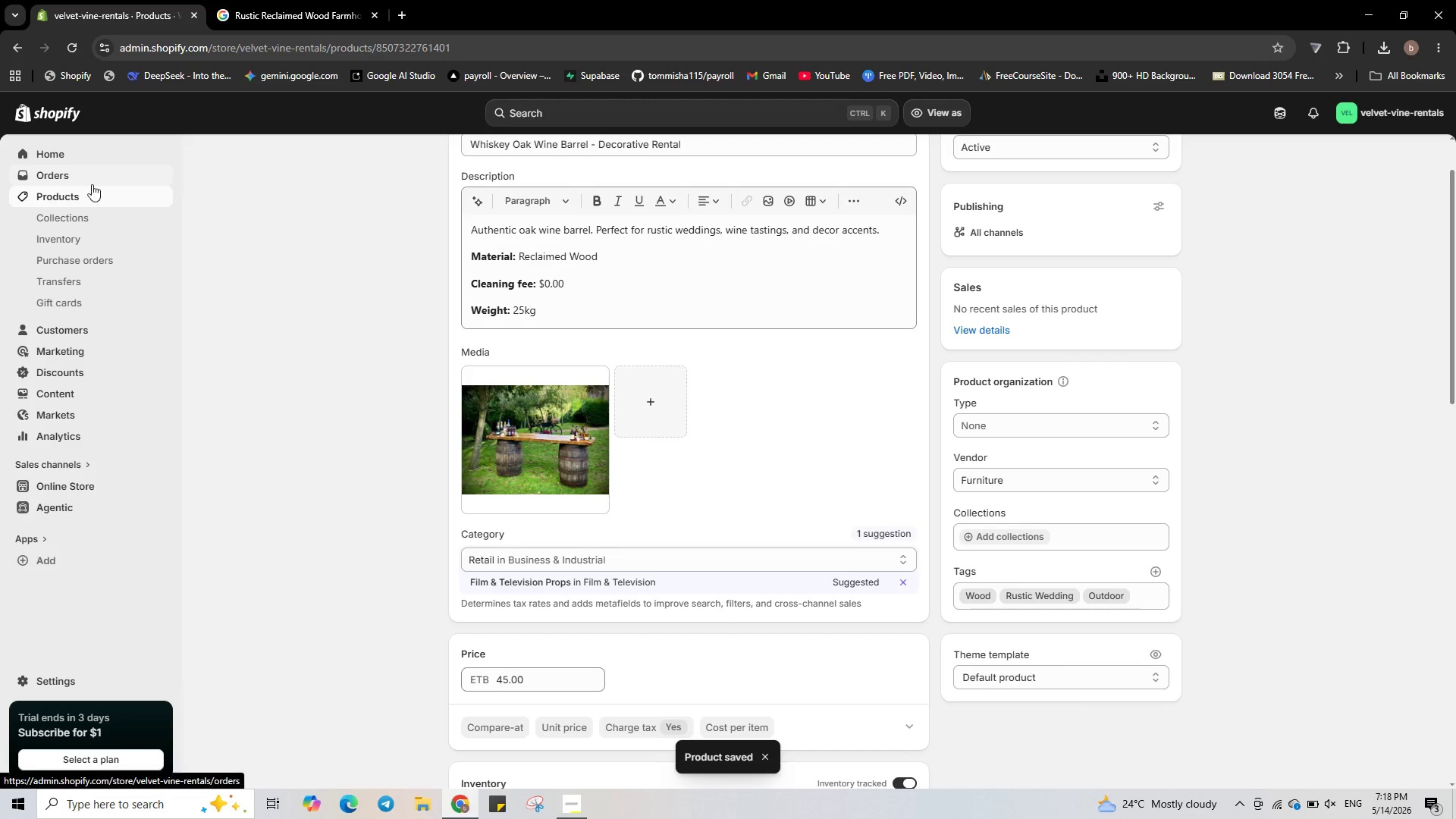 
left_click([108, 197])
 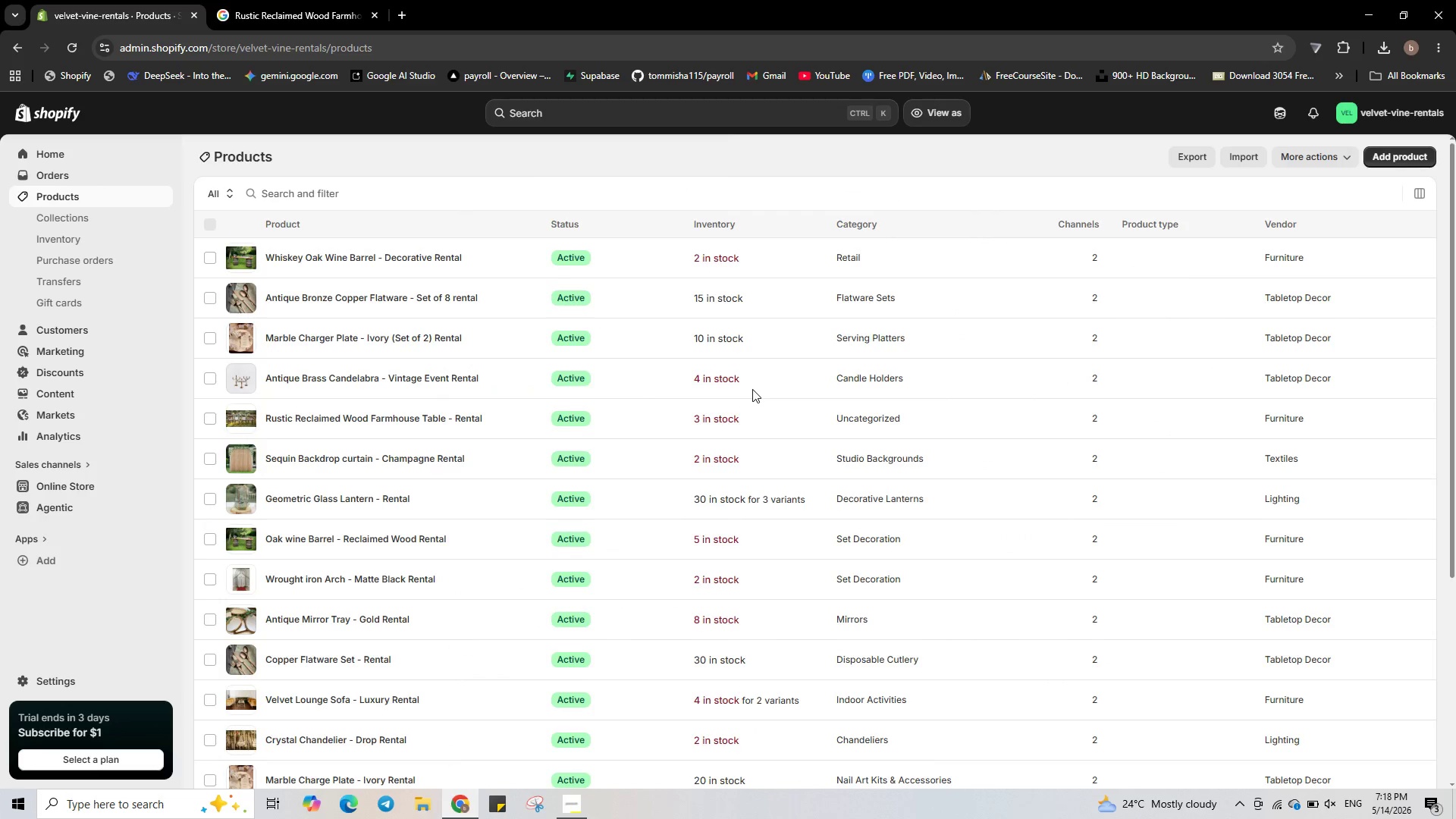 
scroll: coordinate [771, 479], scroll_direction: down, amount: 1.0
 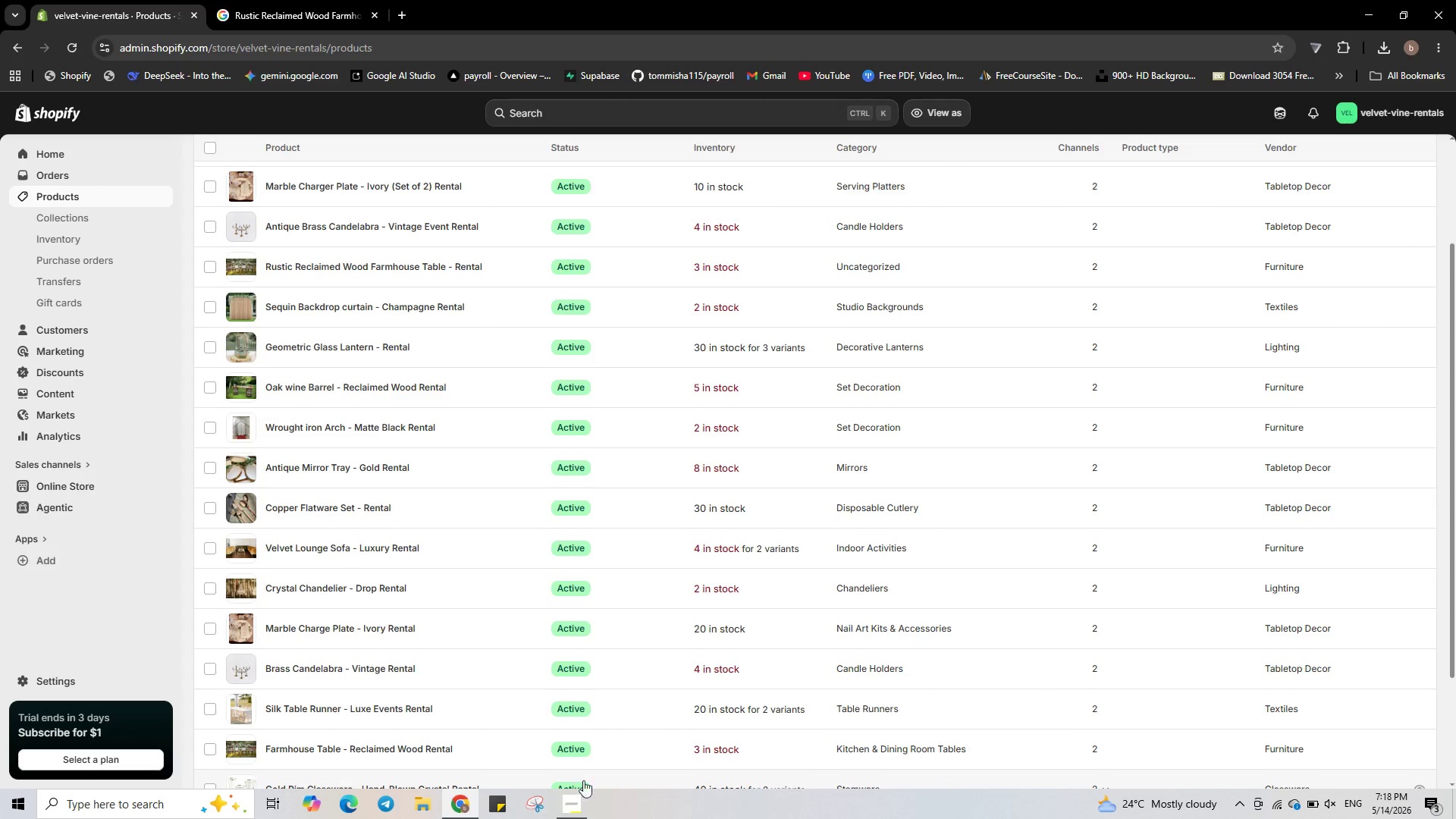 
wait(6.58)
 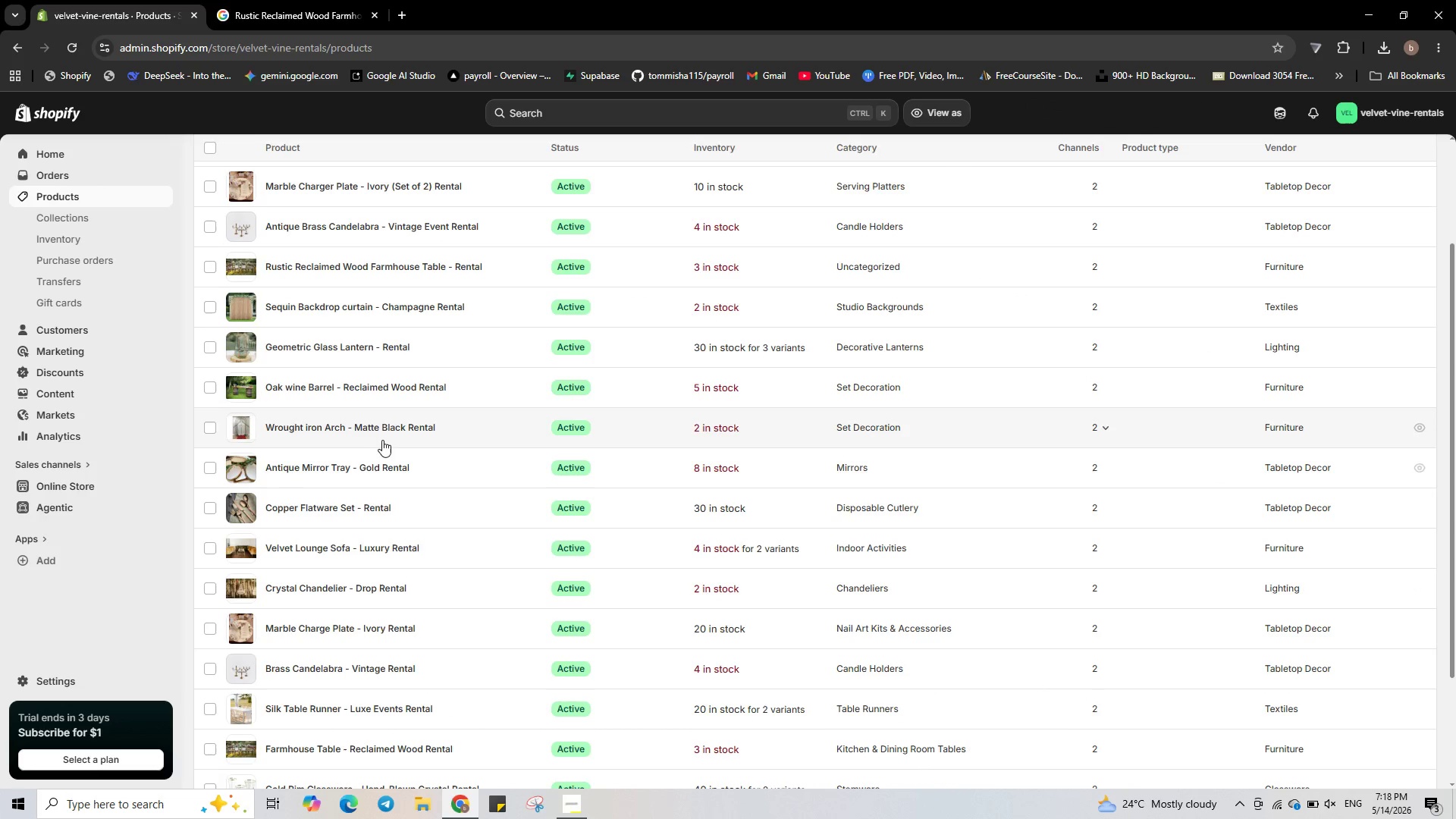 
left_click([582, 811])